 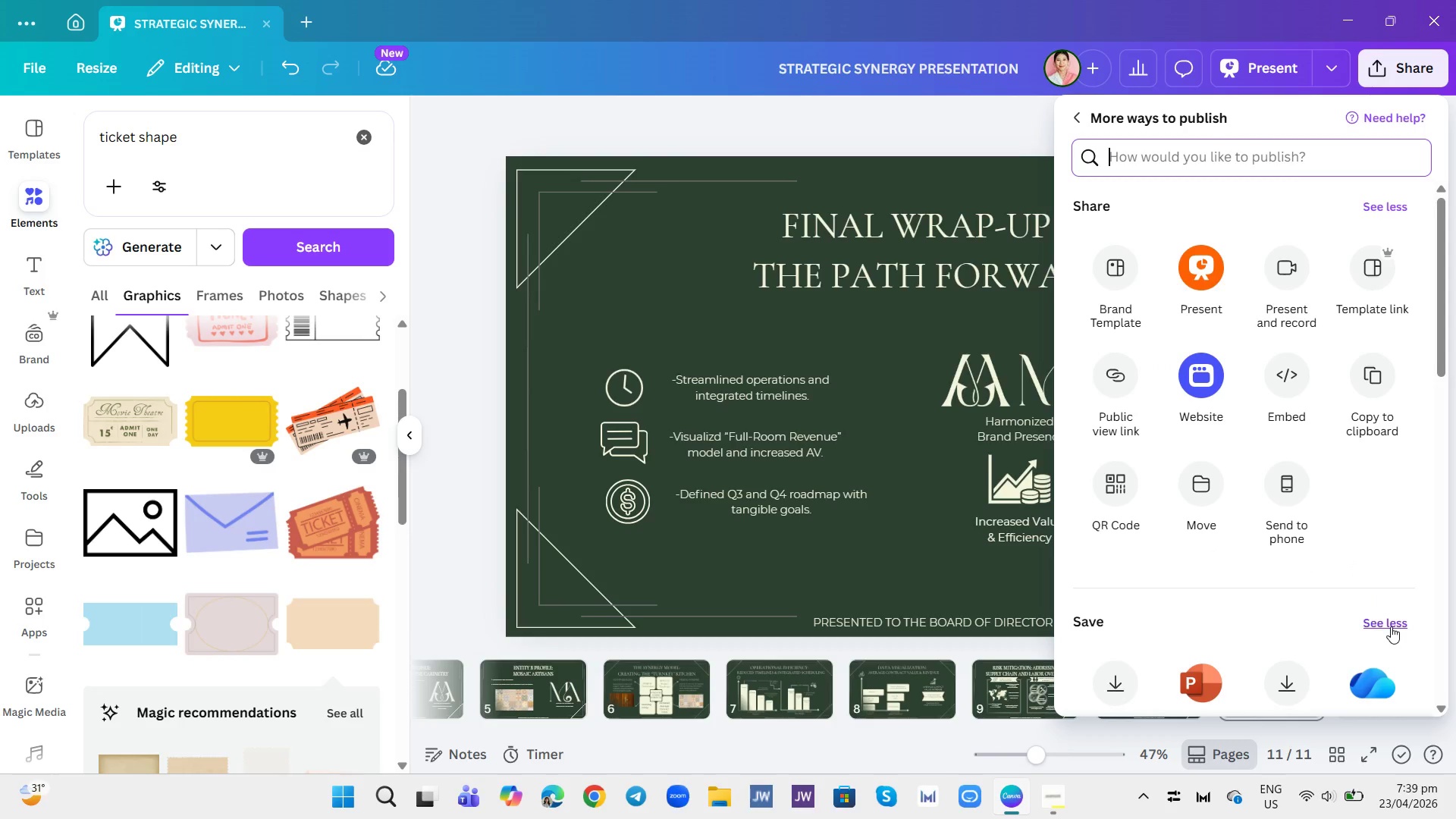 
left_click([1083, 133])
 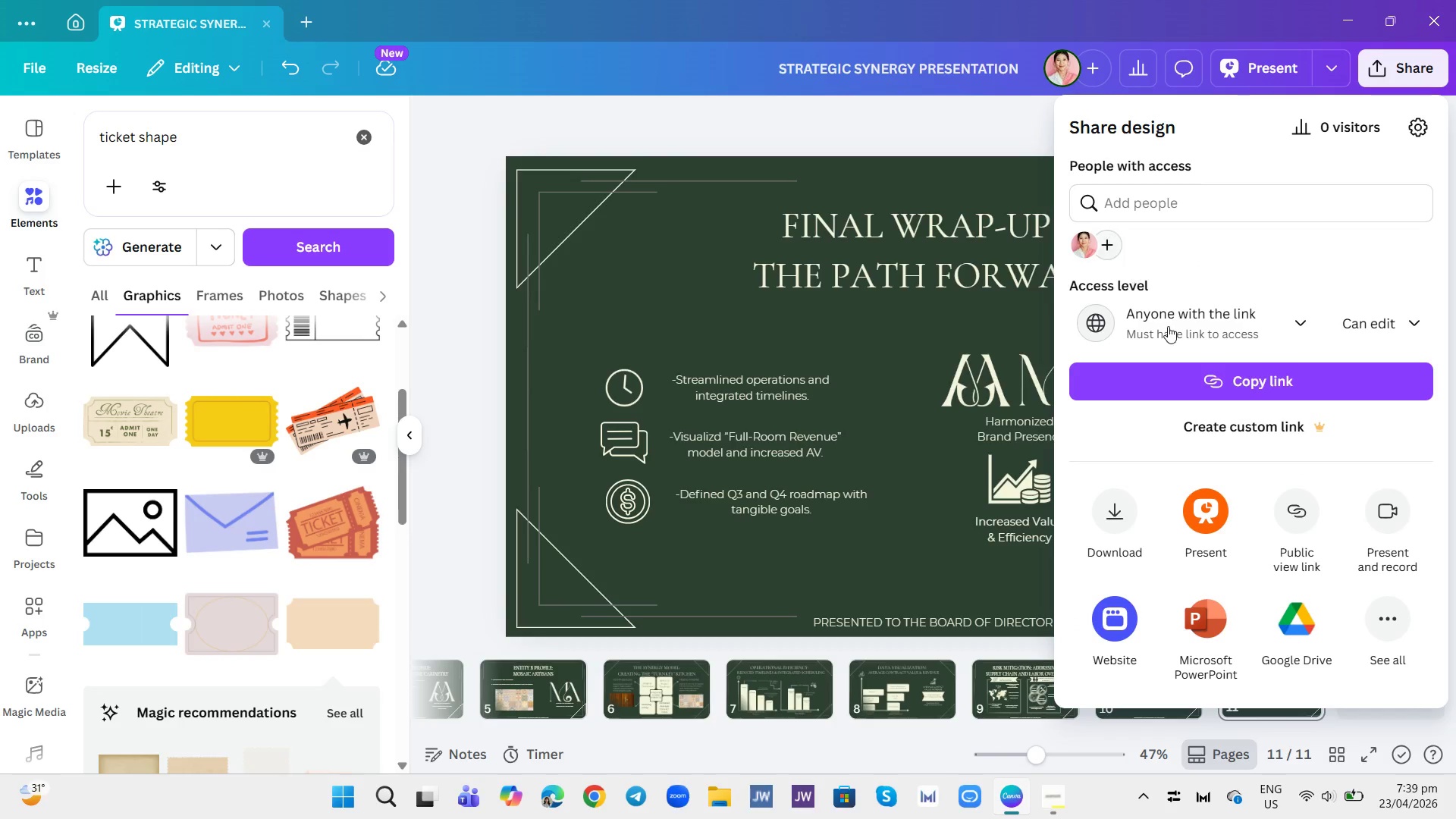 
scroll: coordinate [976, 488], scroll_direction: down, amount: 5.0
 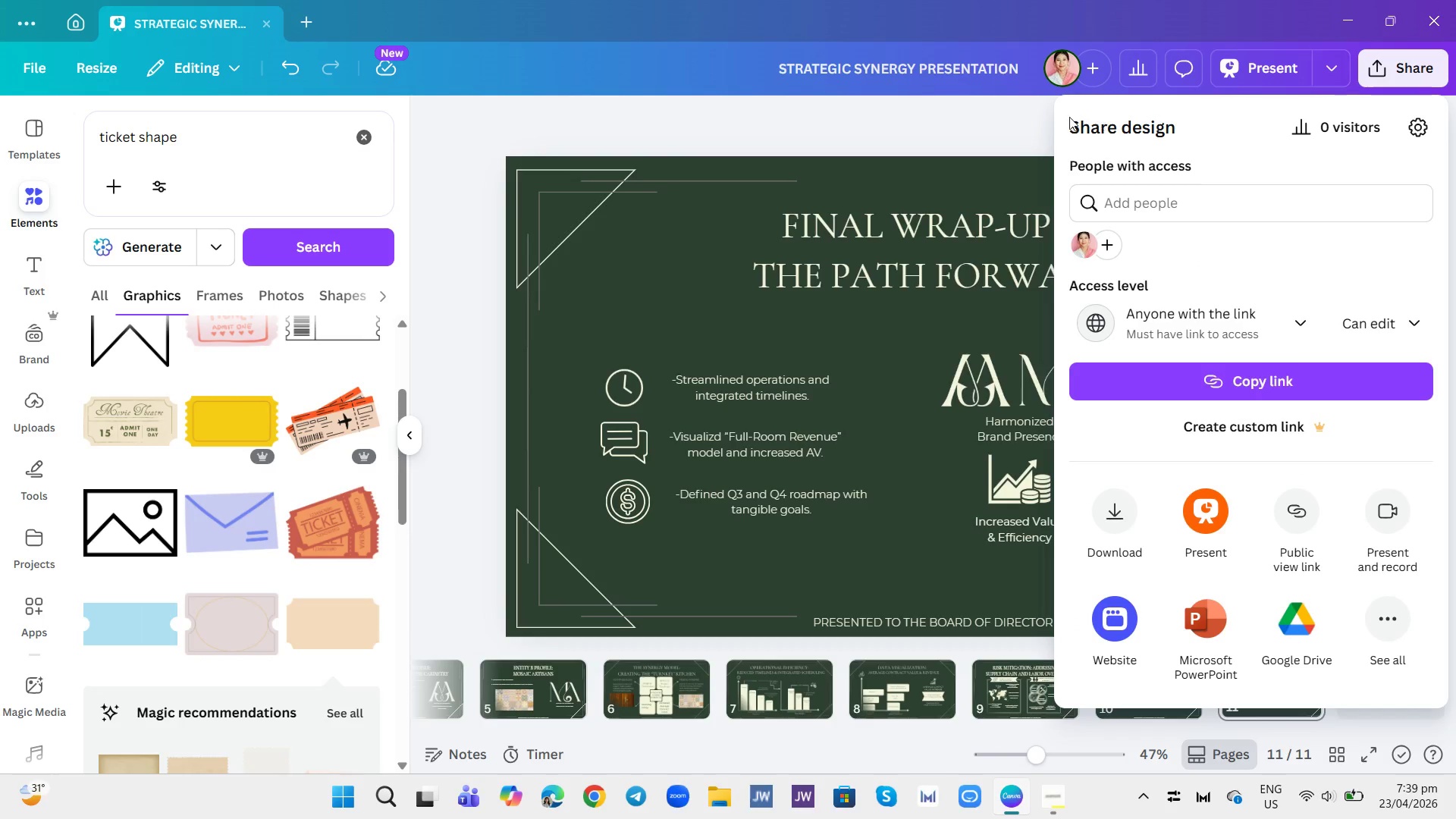 
left_click([1041, 118])
 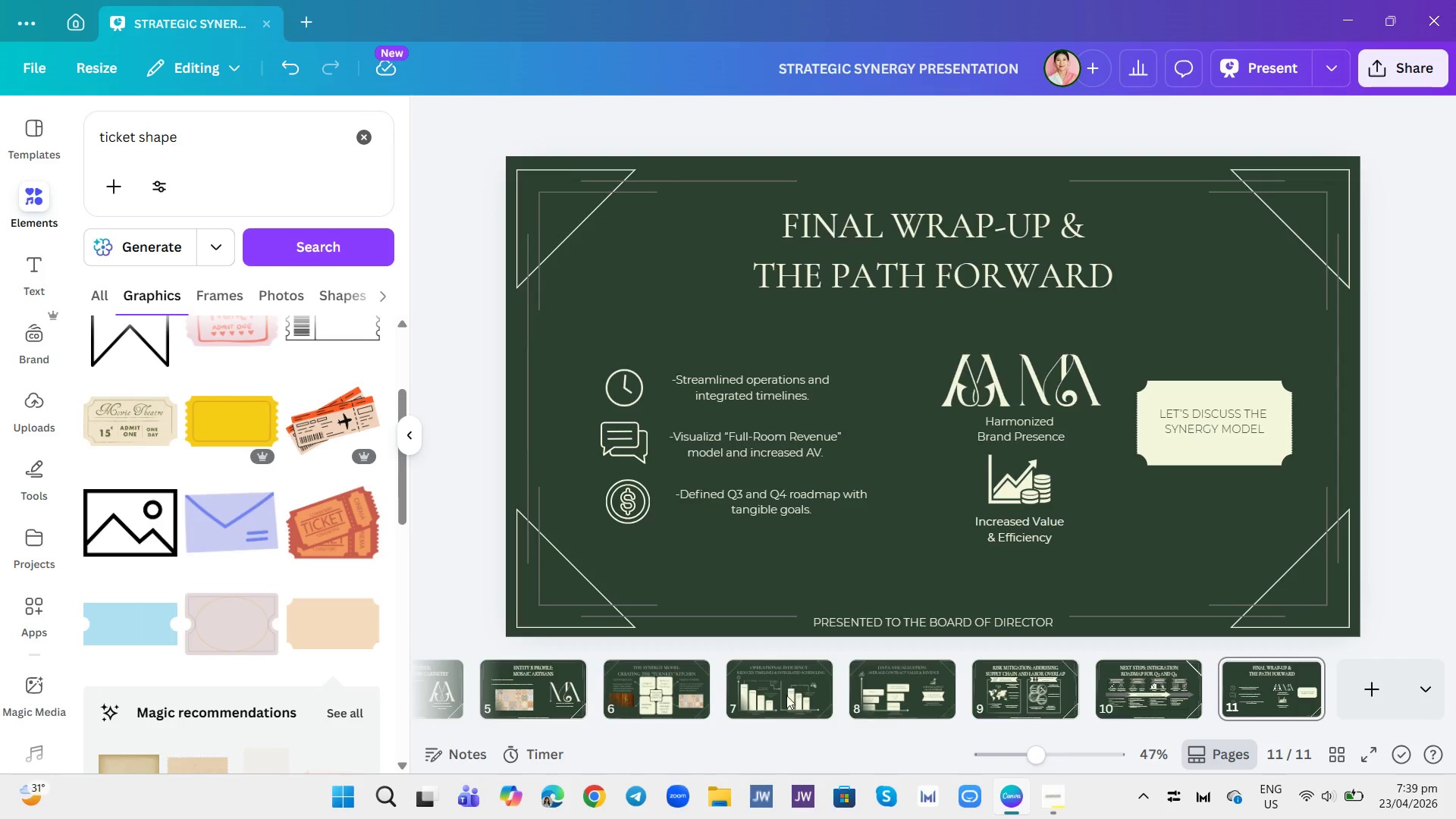 
scroll: coordinate [780, 678], scroll_direction: up, amount: 14.0
 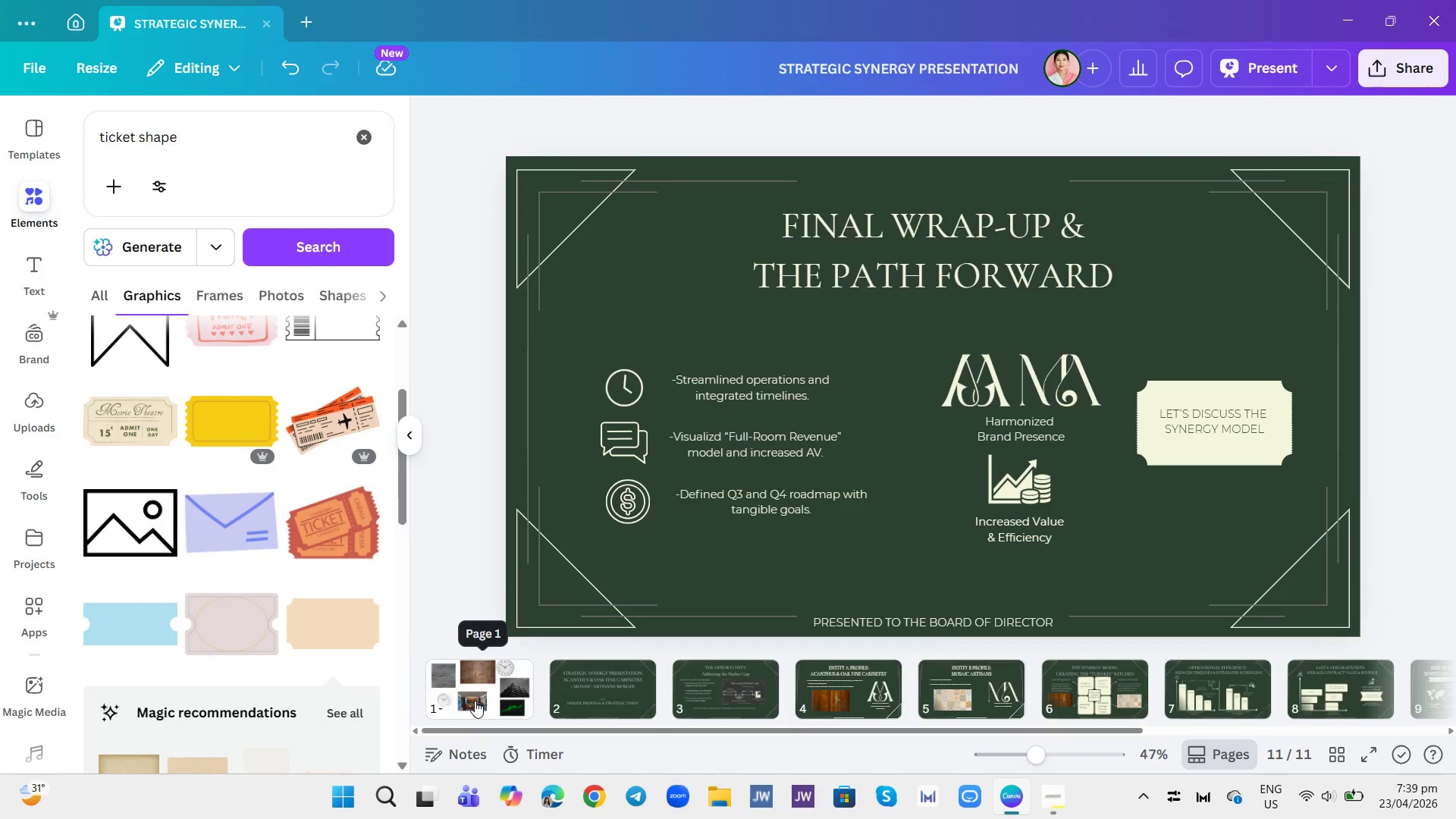 
right_click([479, 687])
 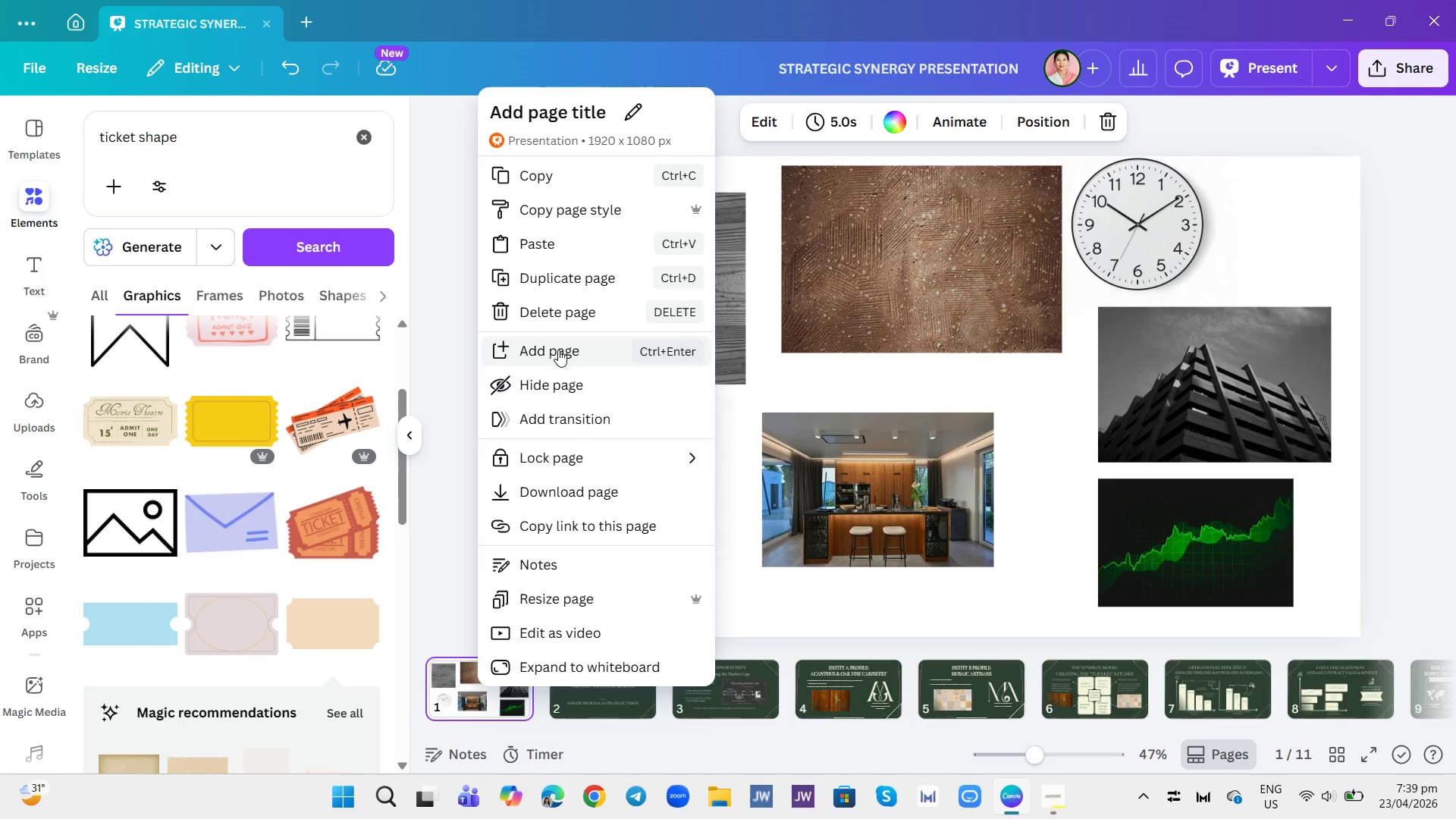 
left_click([560, 324])
 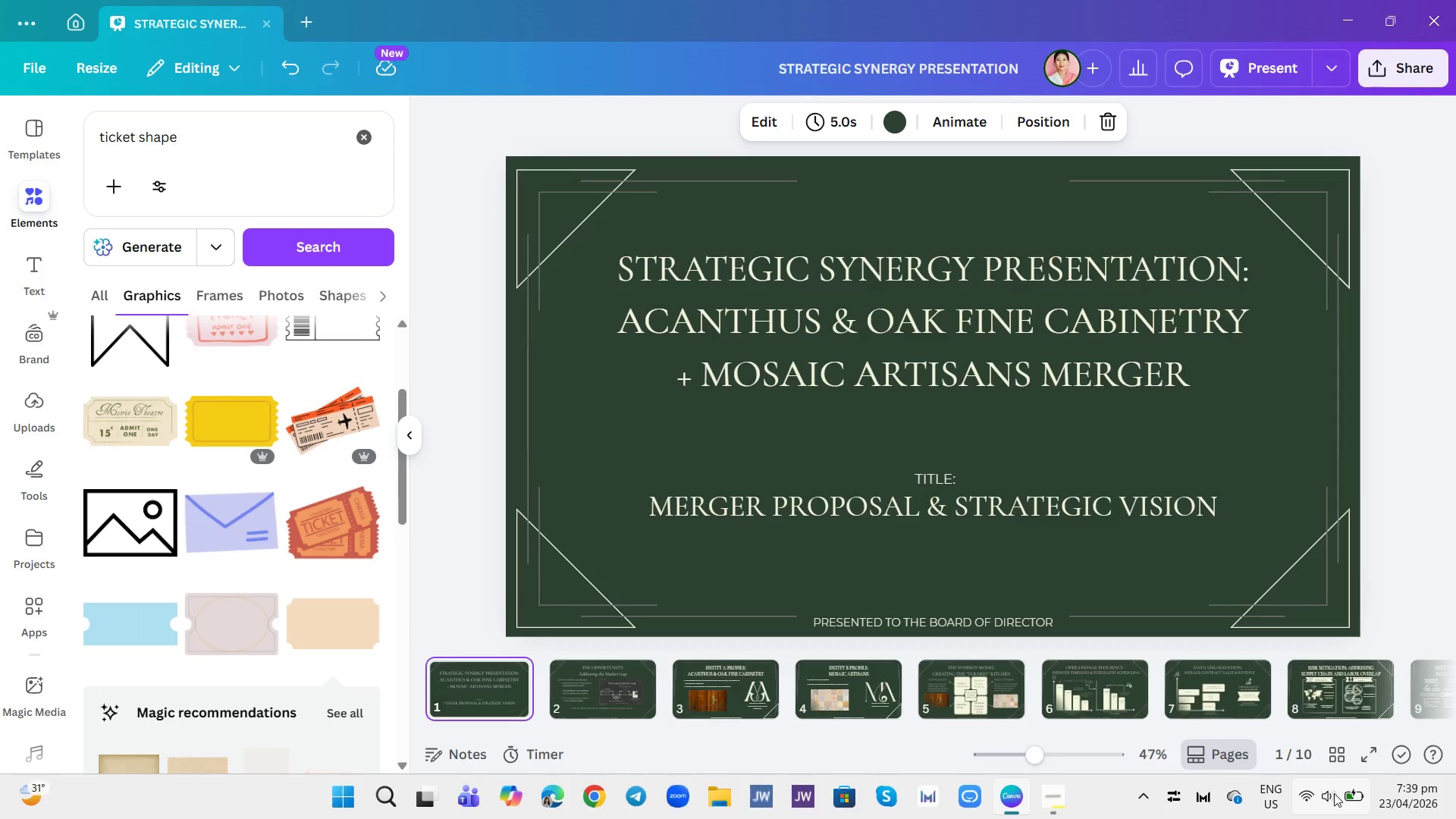 
left_click([1335, 789])
 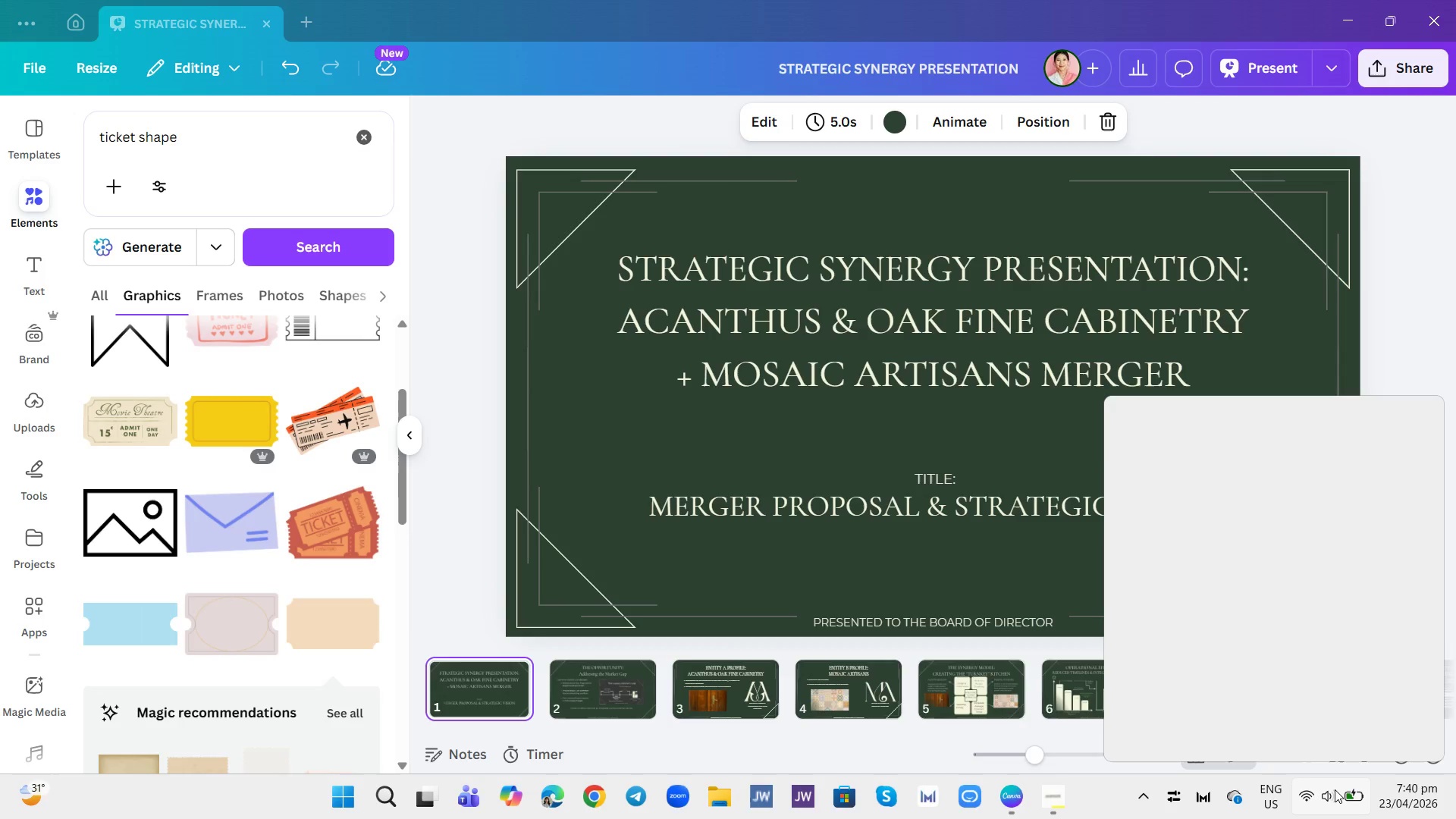 
left_click([1387, 264])
 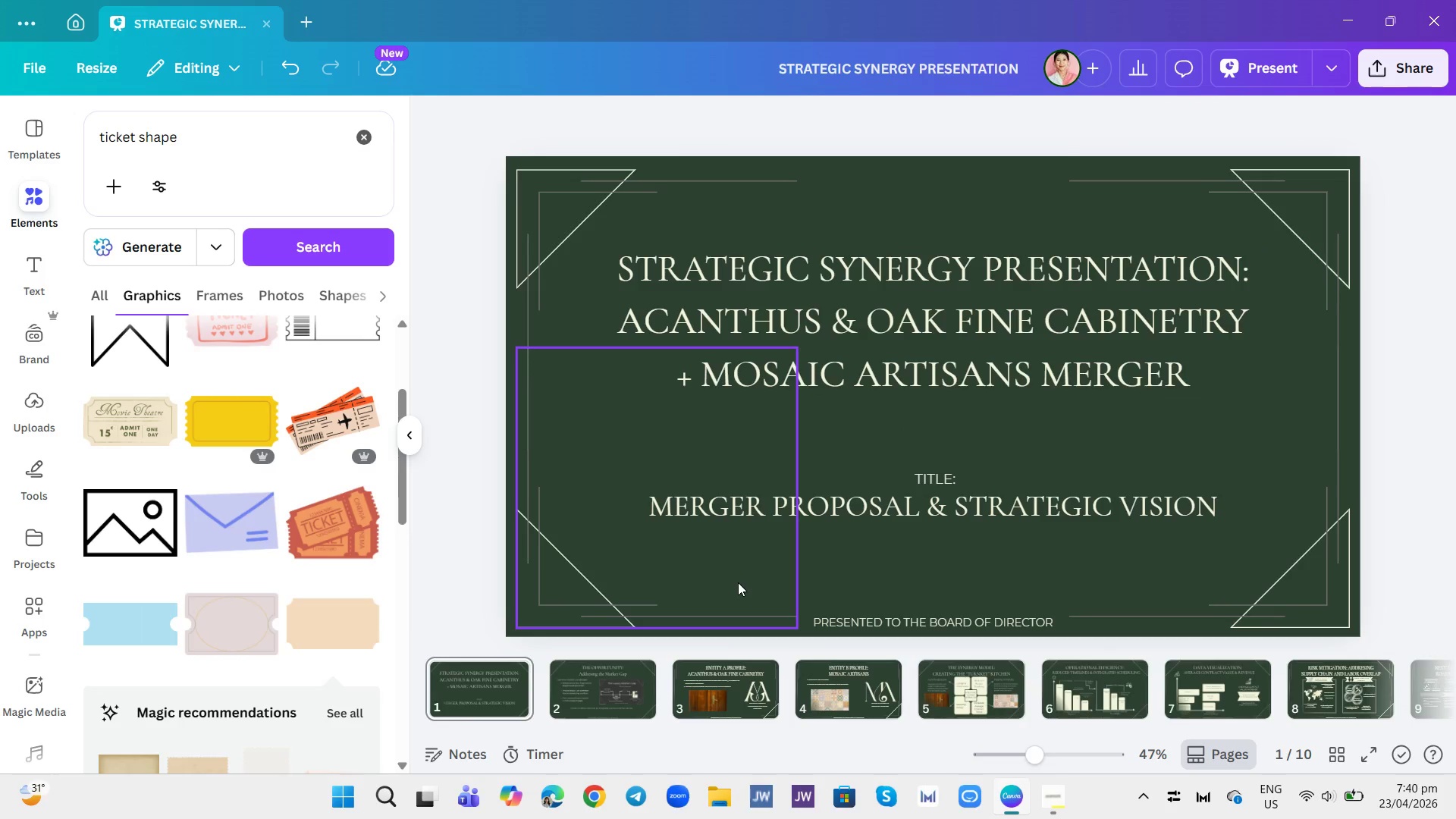 
wait(12.83)
 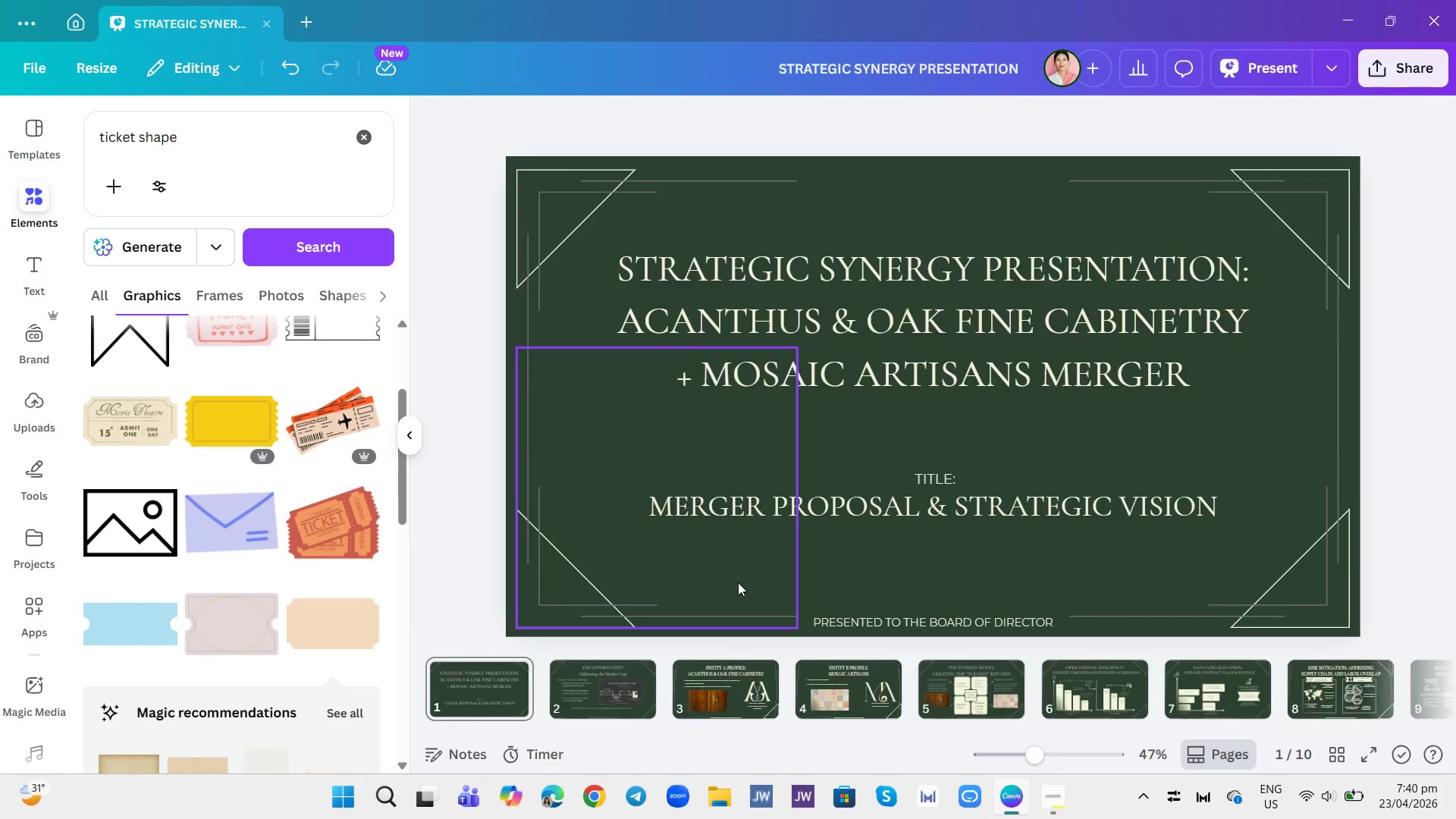 
left_click([572, 678])
 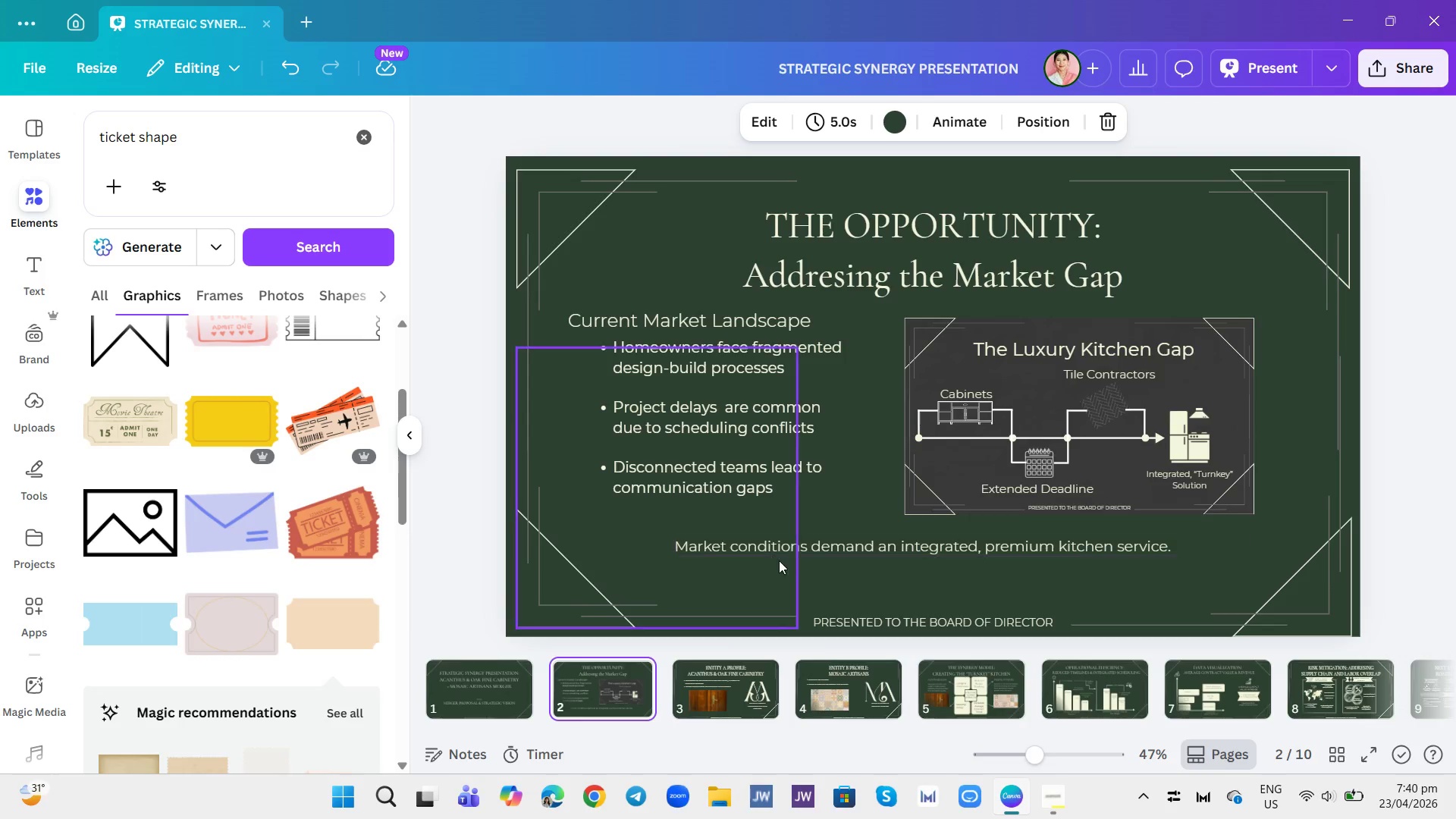 
wait(16.47)
 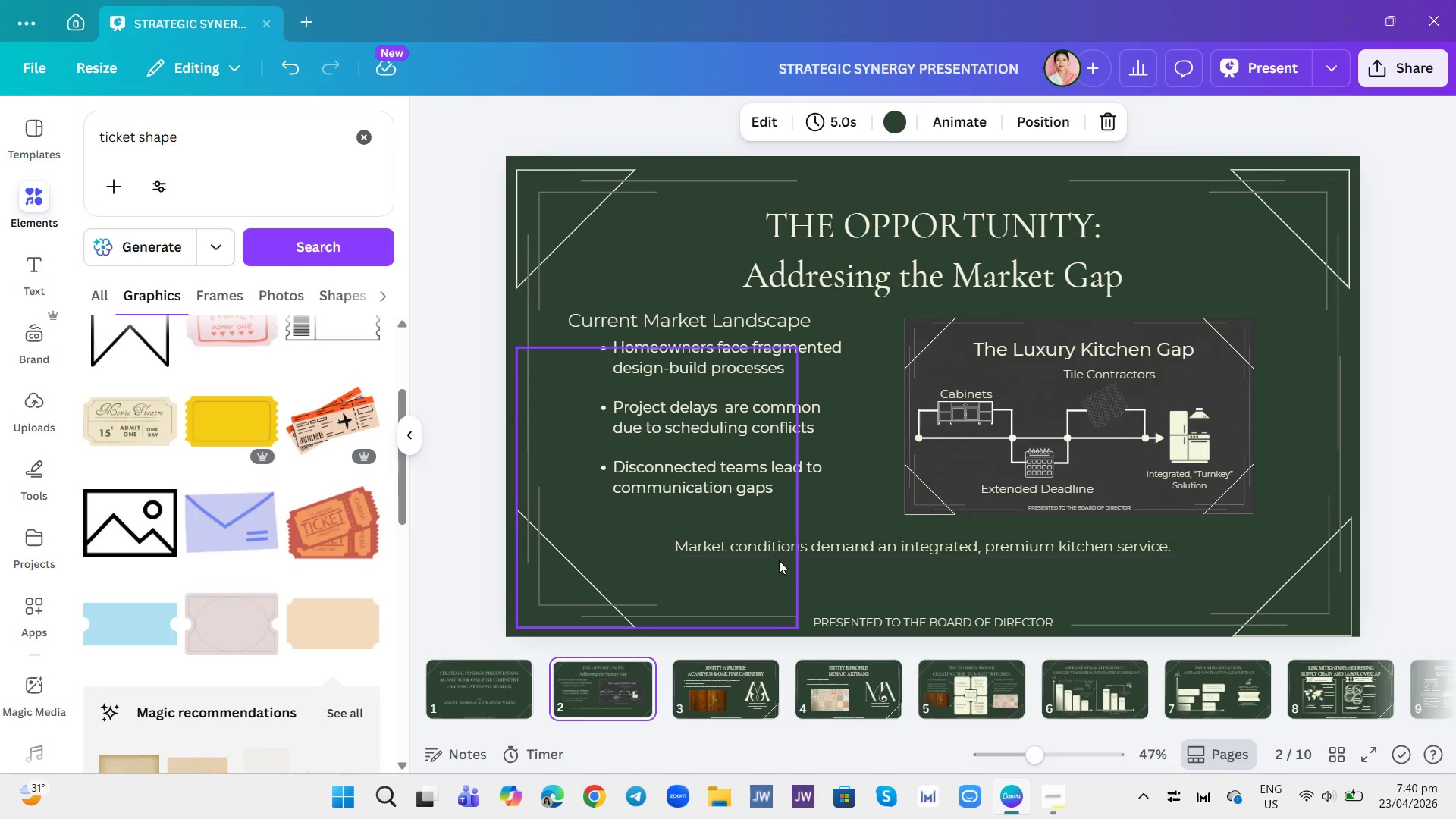 
left_click([771, 675])
 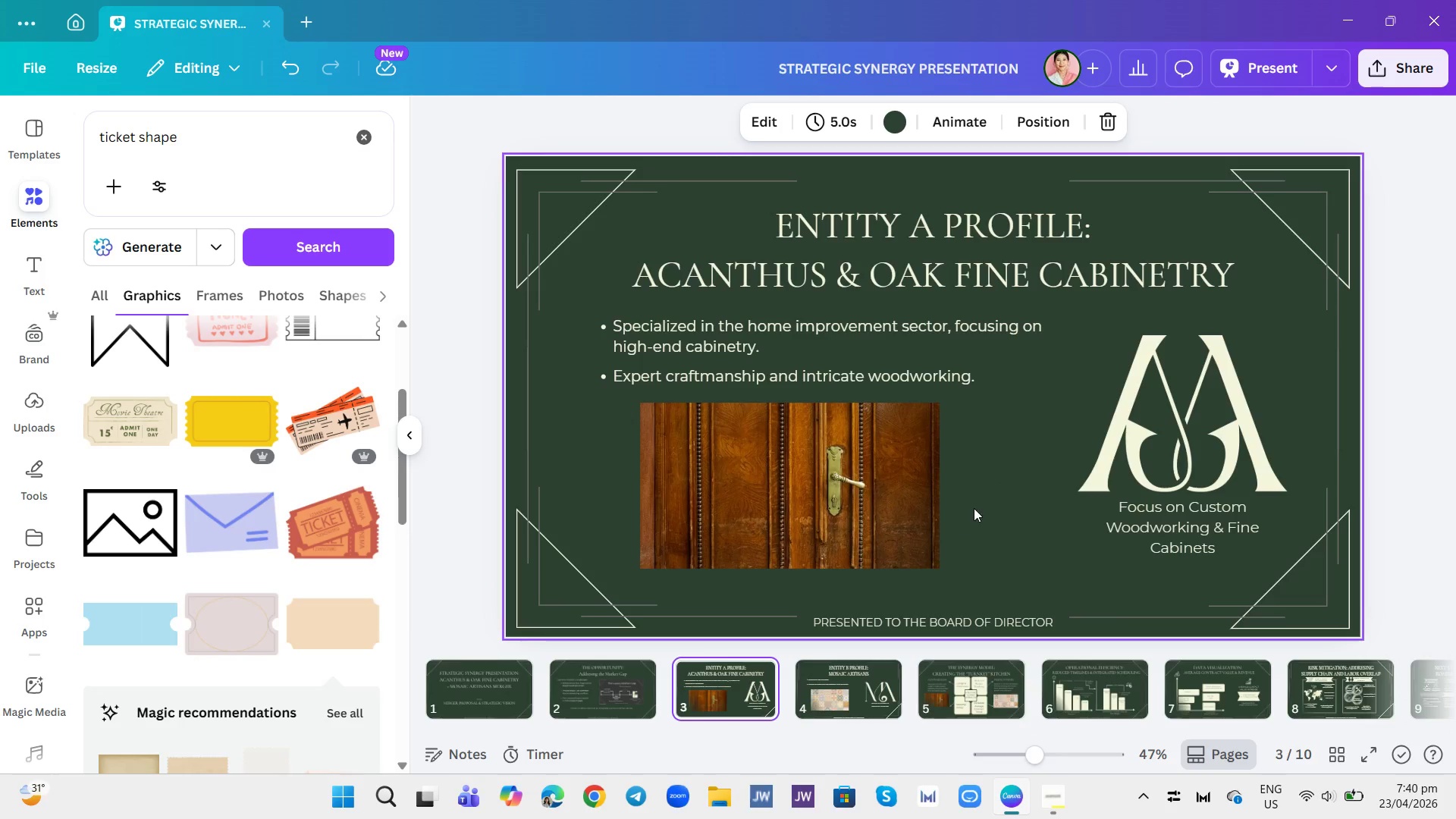 
wait(10.11)
 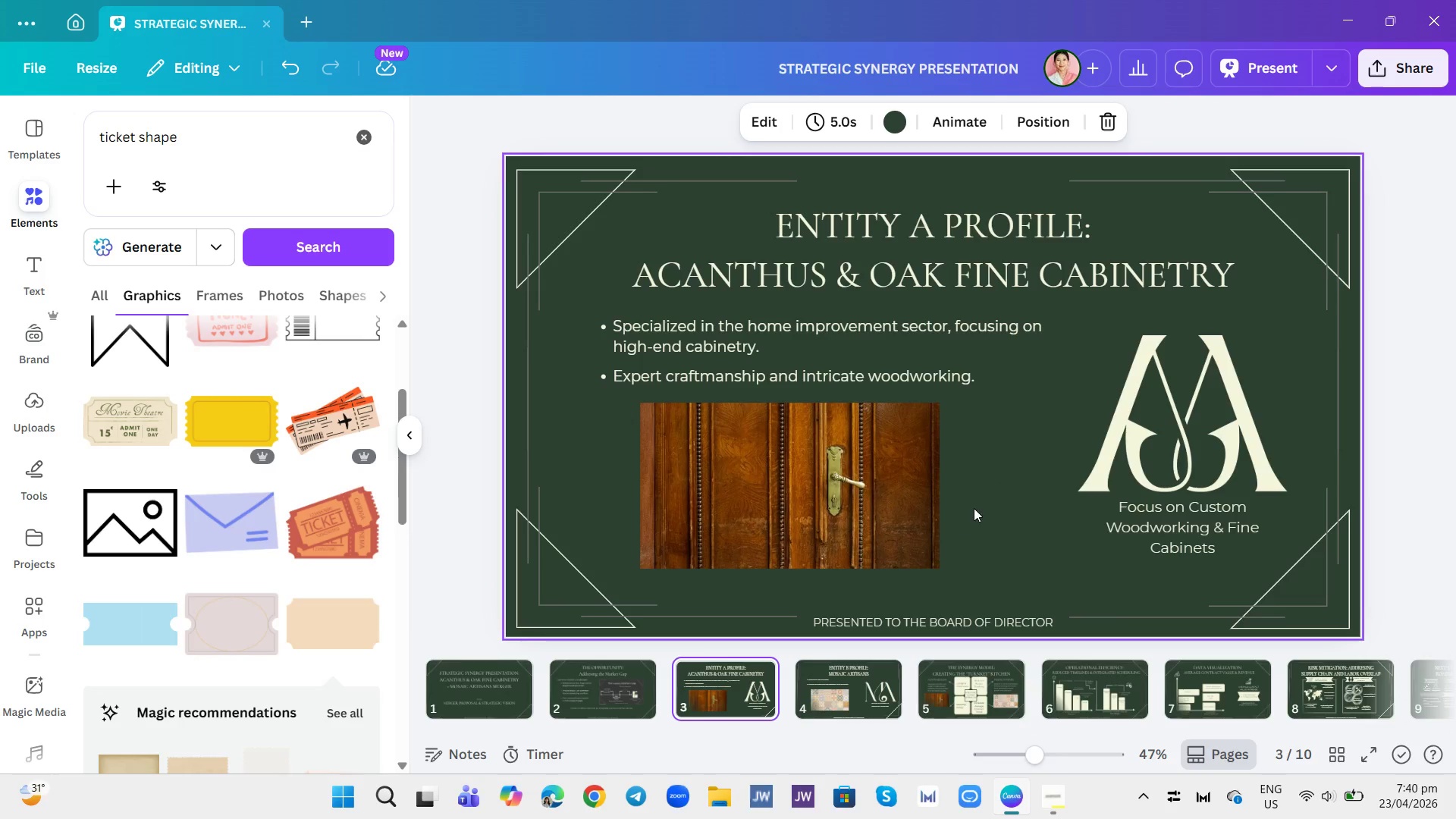 
left_click([892, 682])
 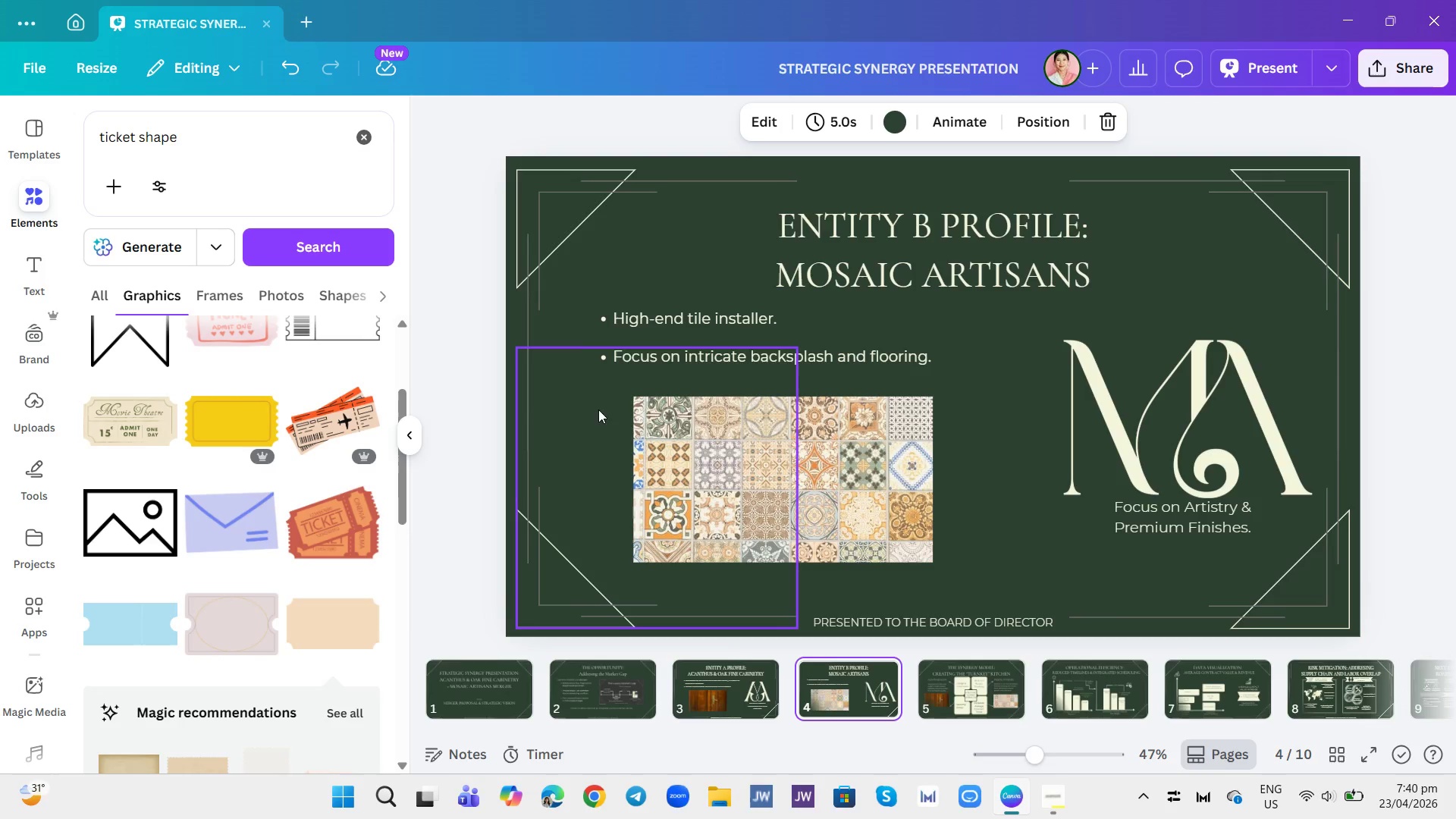 
wait(18.76)
 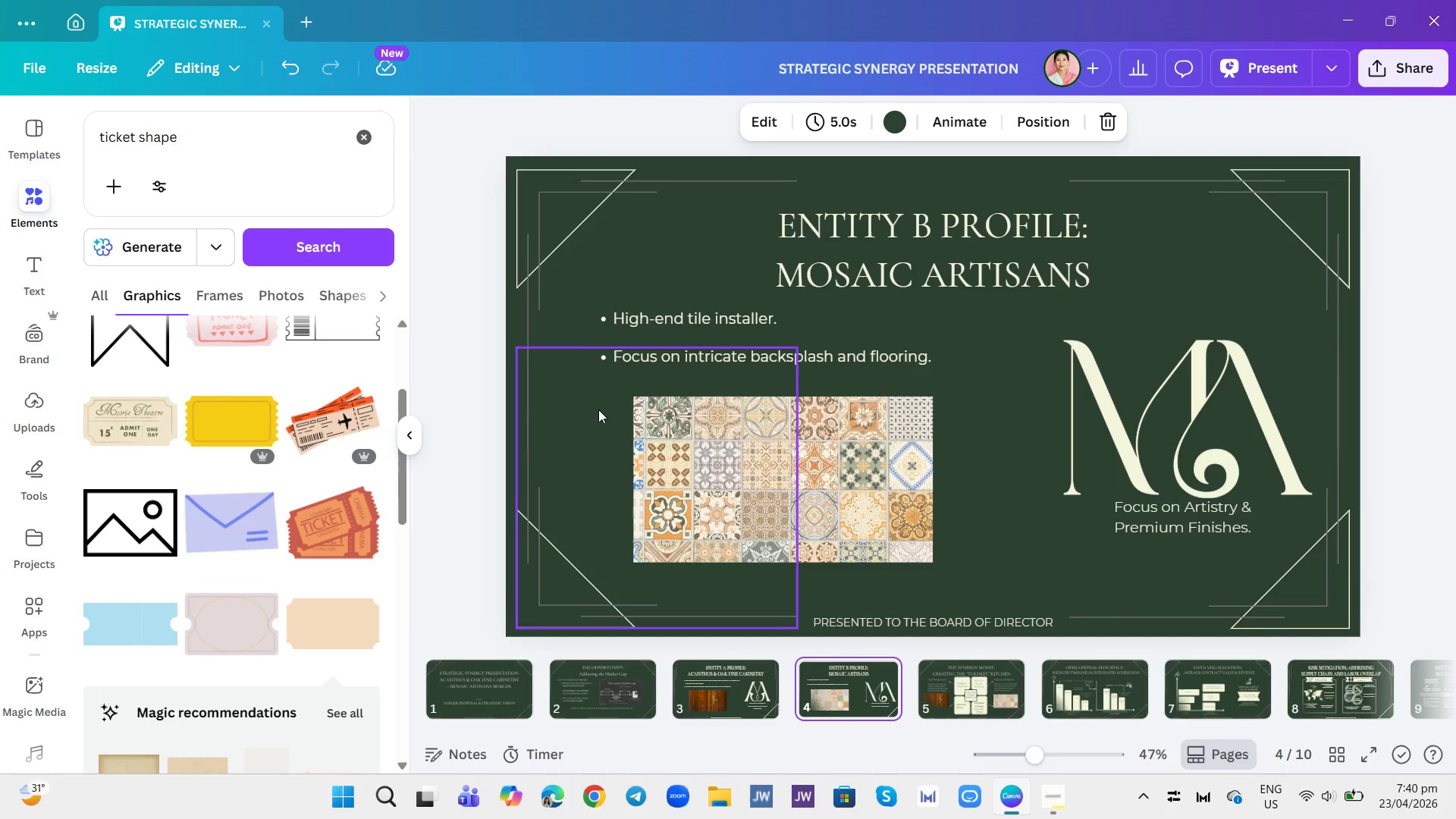 
left_click([915, 684])
 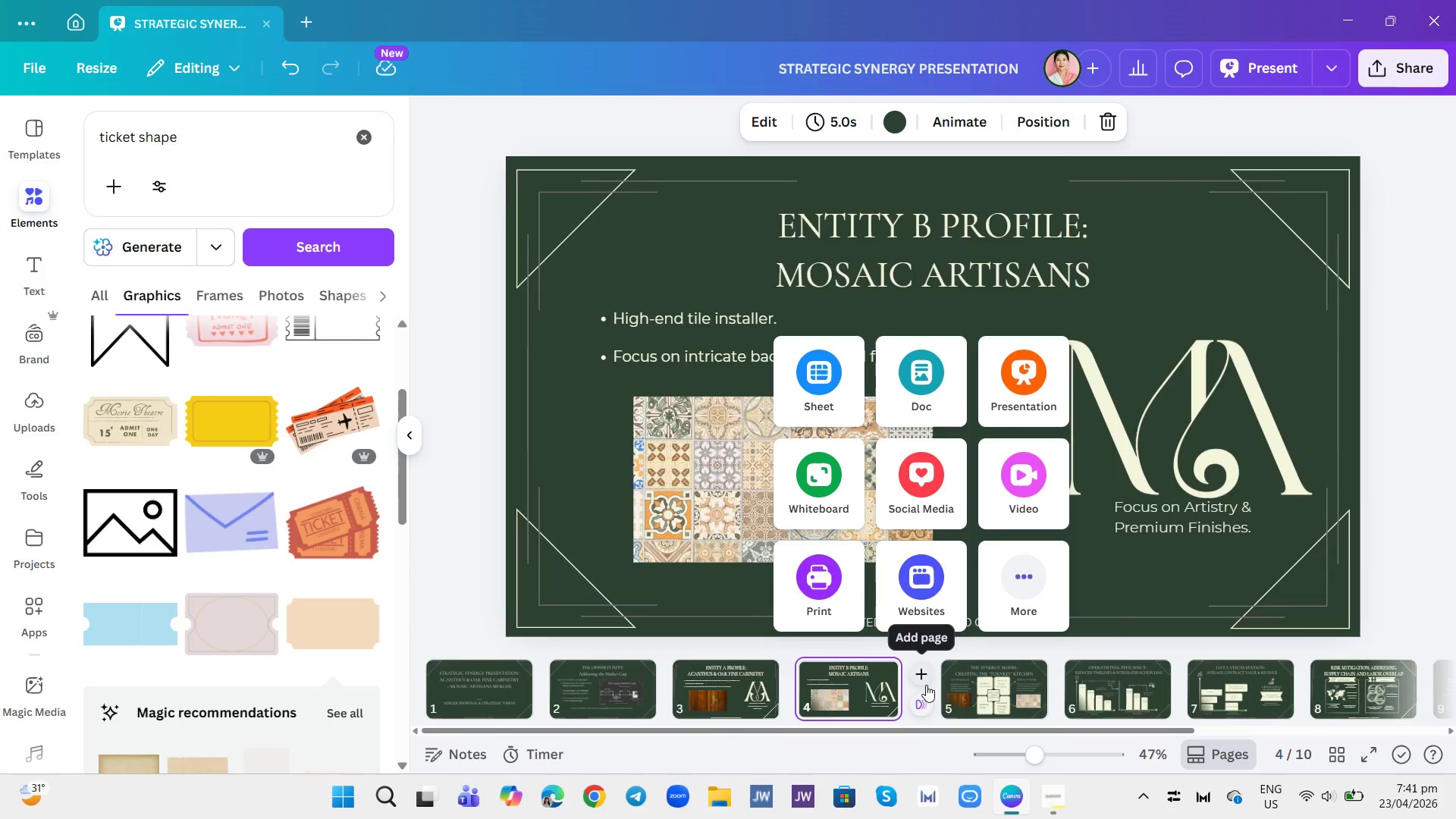 
left_click([971, 677])
 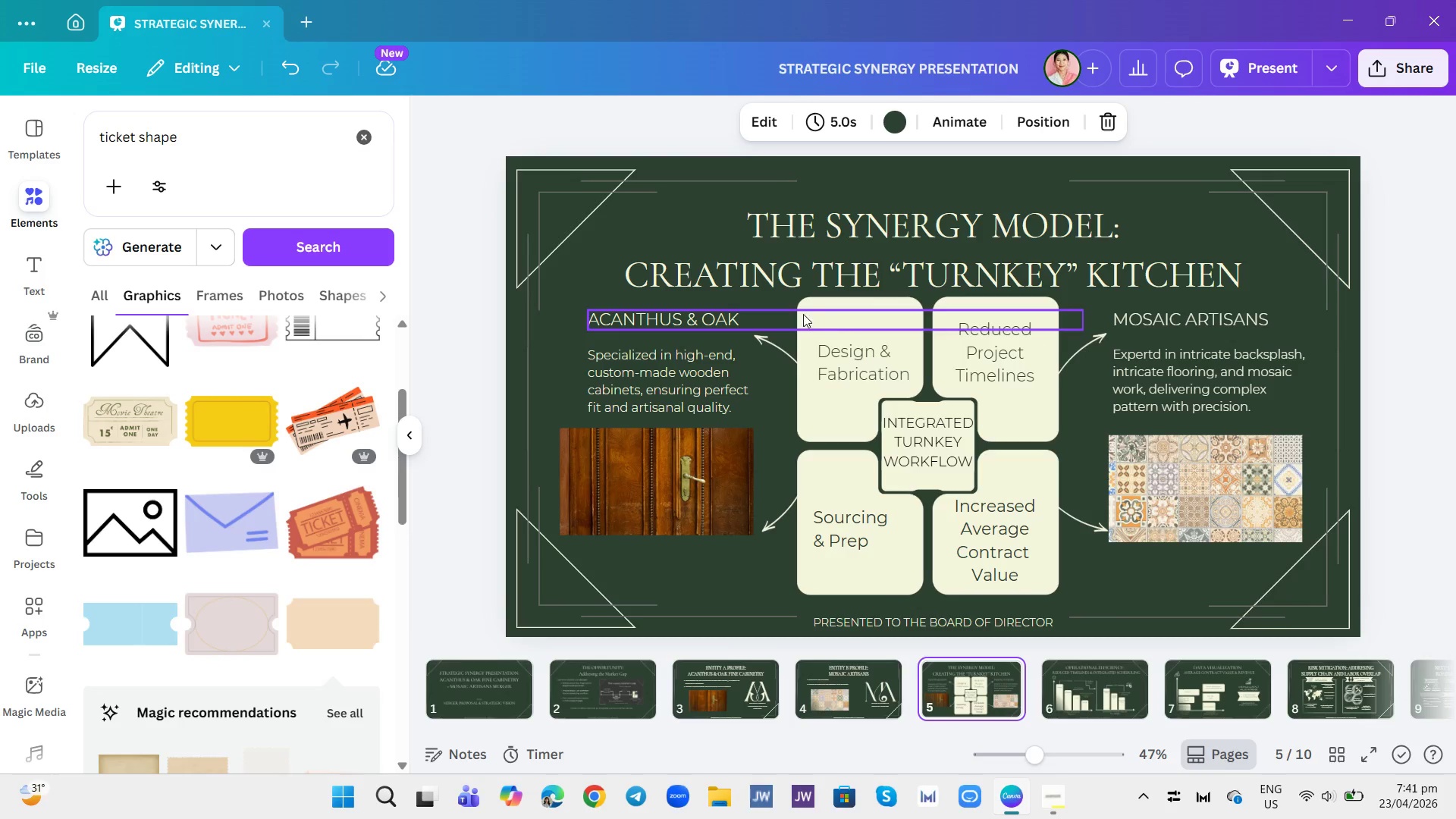 
wait(22.5)
 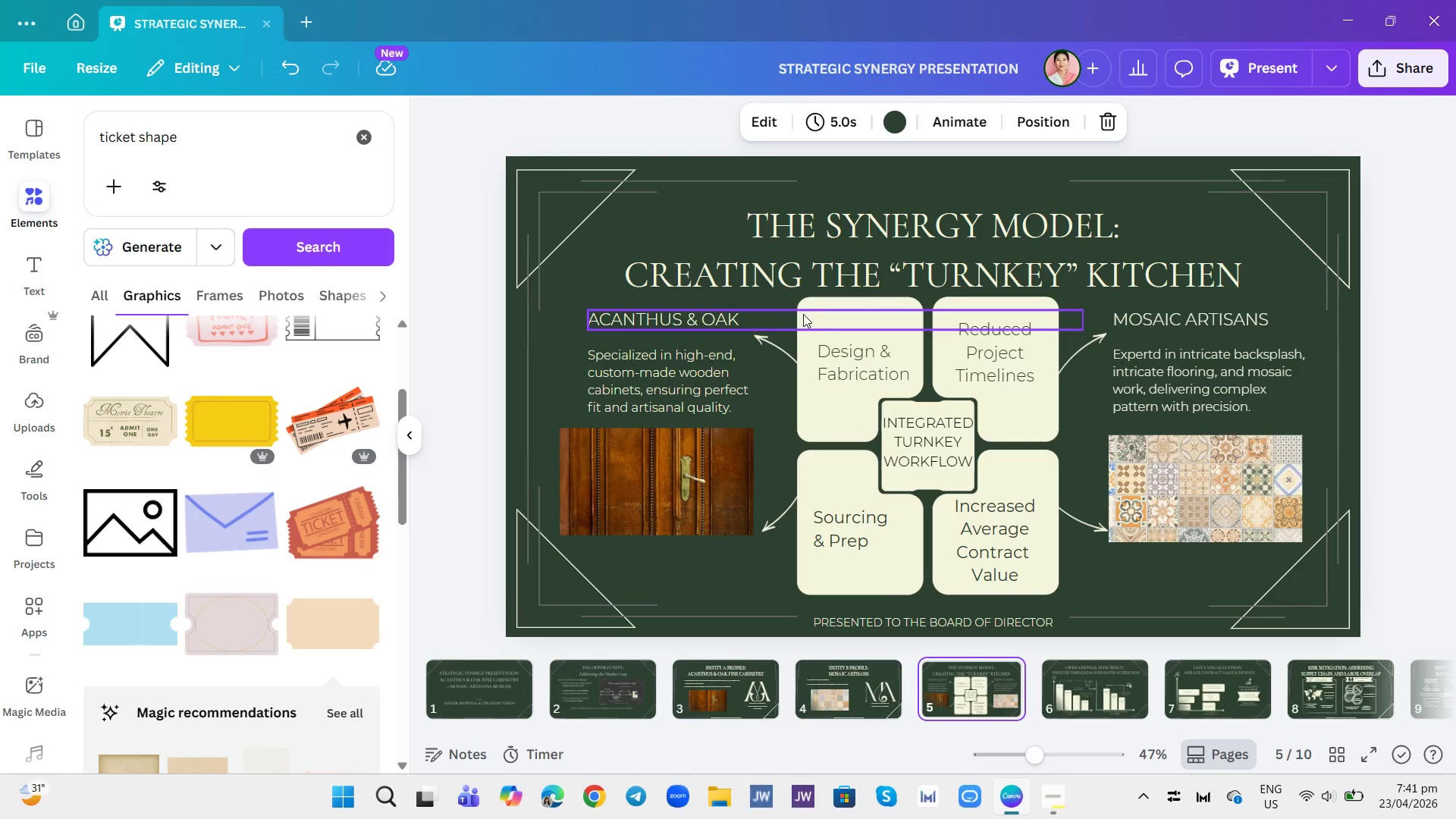 
left_click_drag(start_coordinate=[787, 520], to_coordinate=[787, 528])
 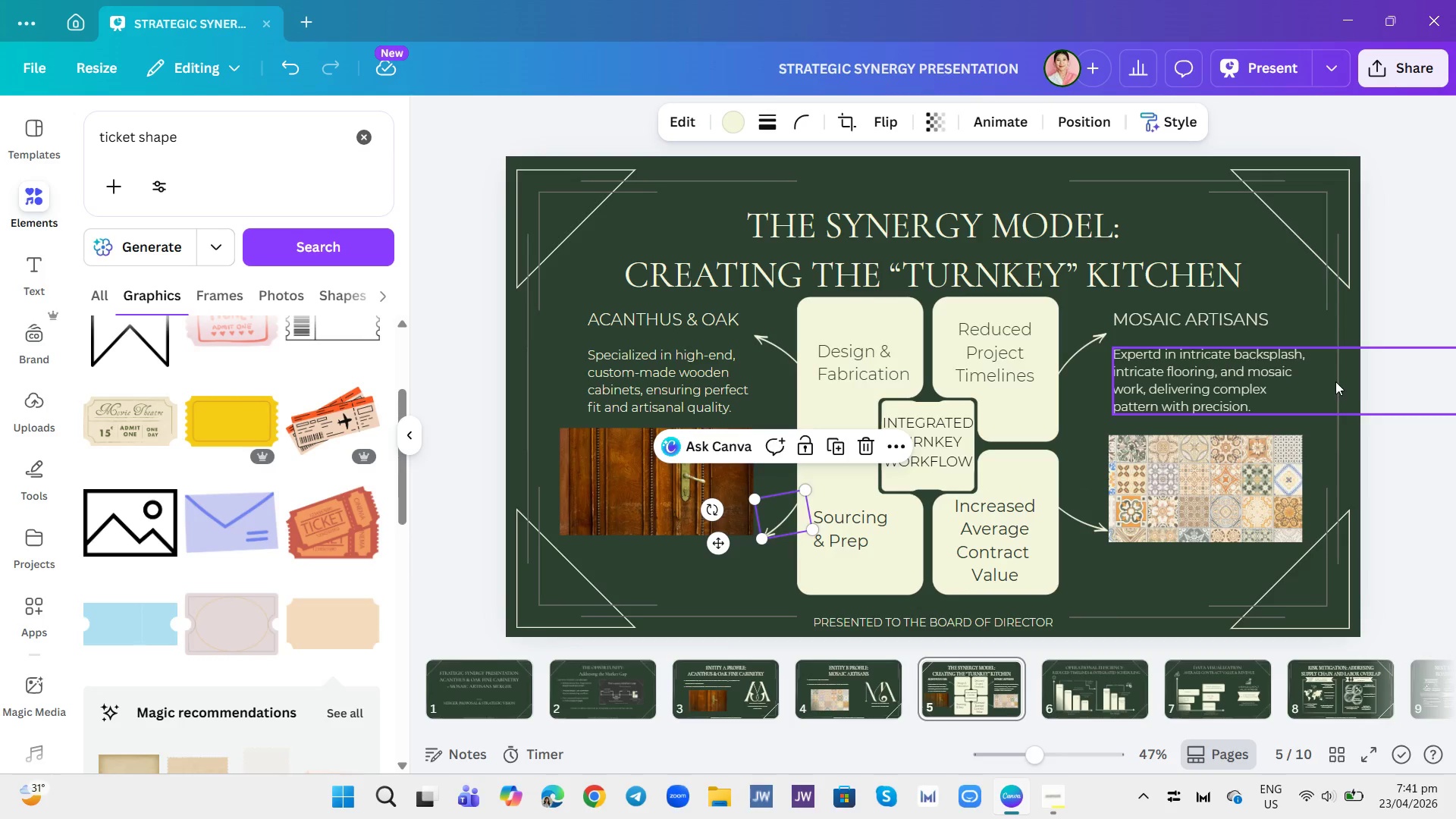 
left_click([1419, 399])
 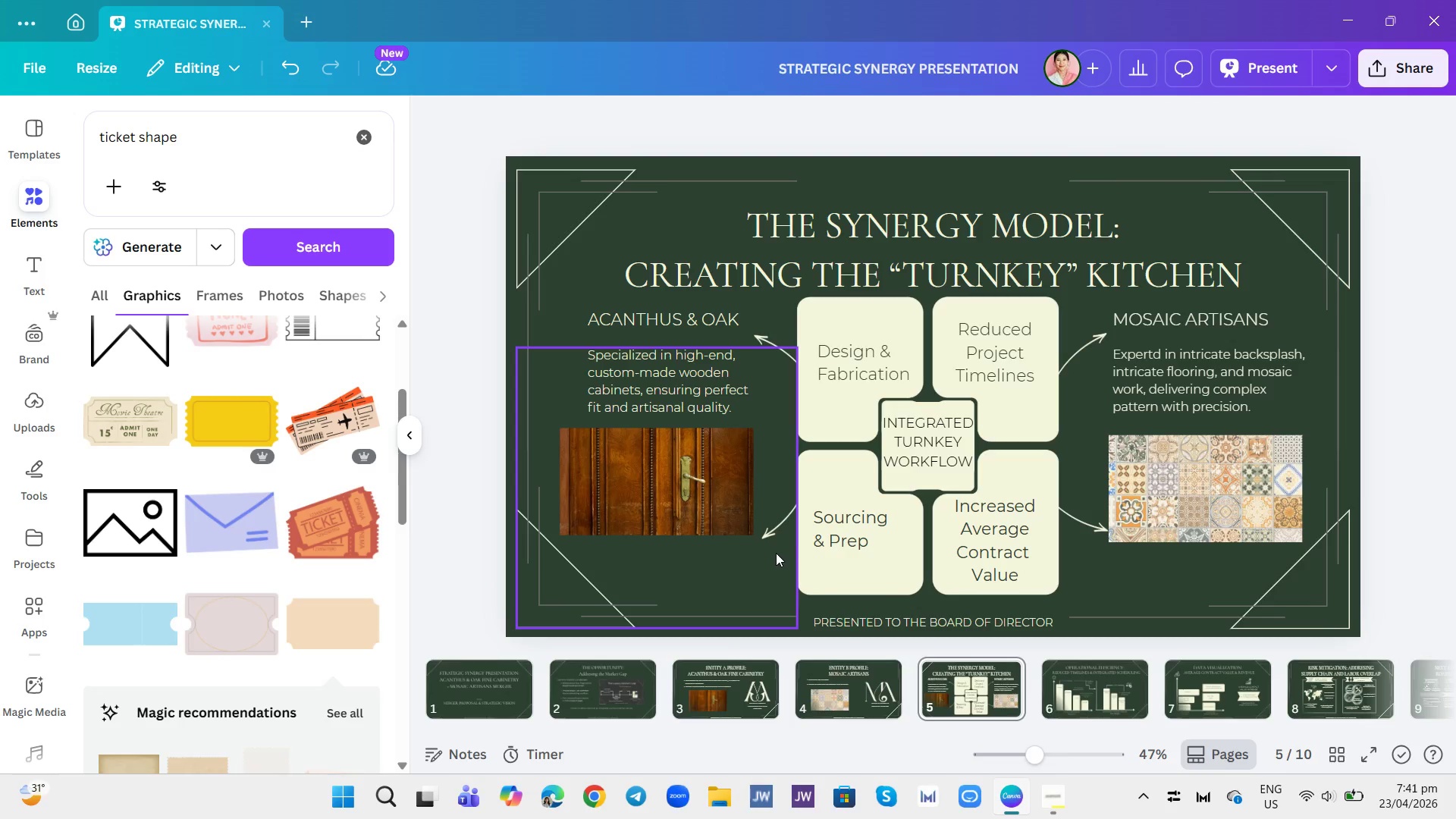 
double_click([779, 525])
 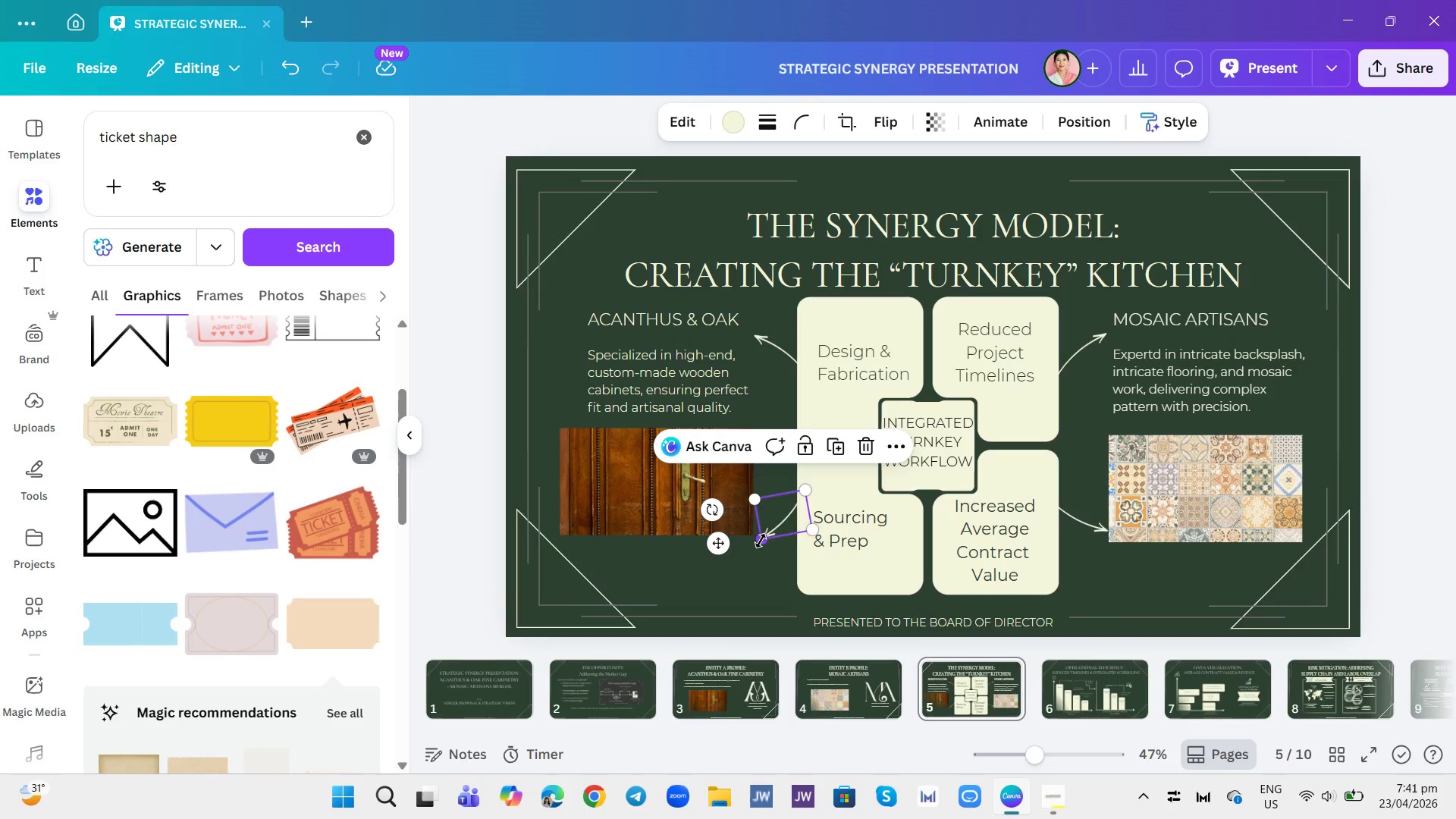 
left_click_drag(start_coordinate=[764, 541], to_coordinate=[758, 543])
 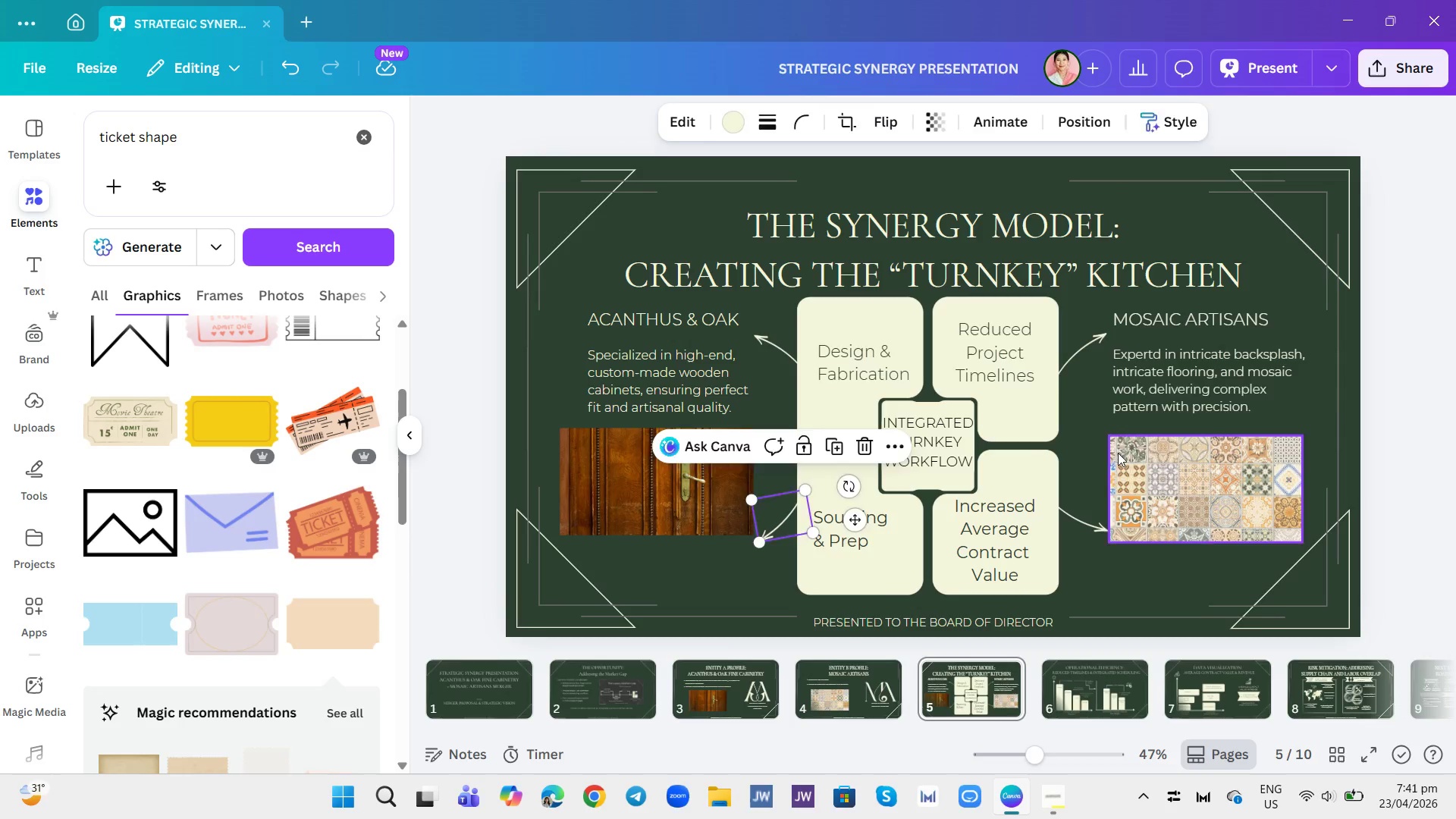 
left_click([1118, 453])
 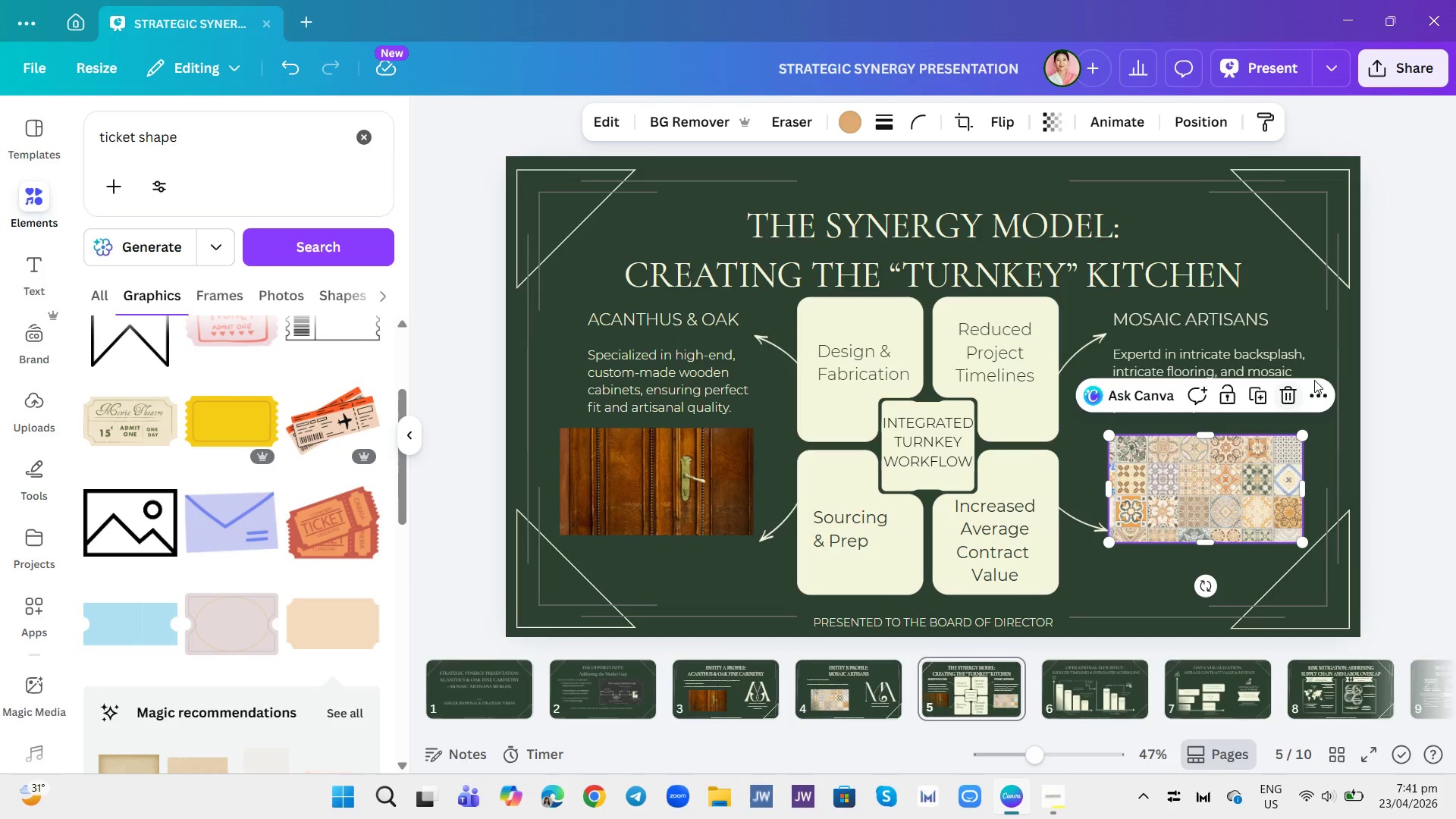 
left_click([1354, 346])
 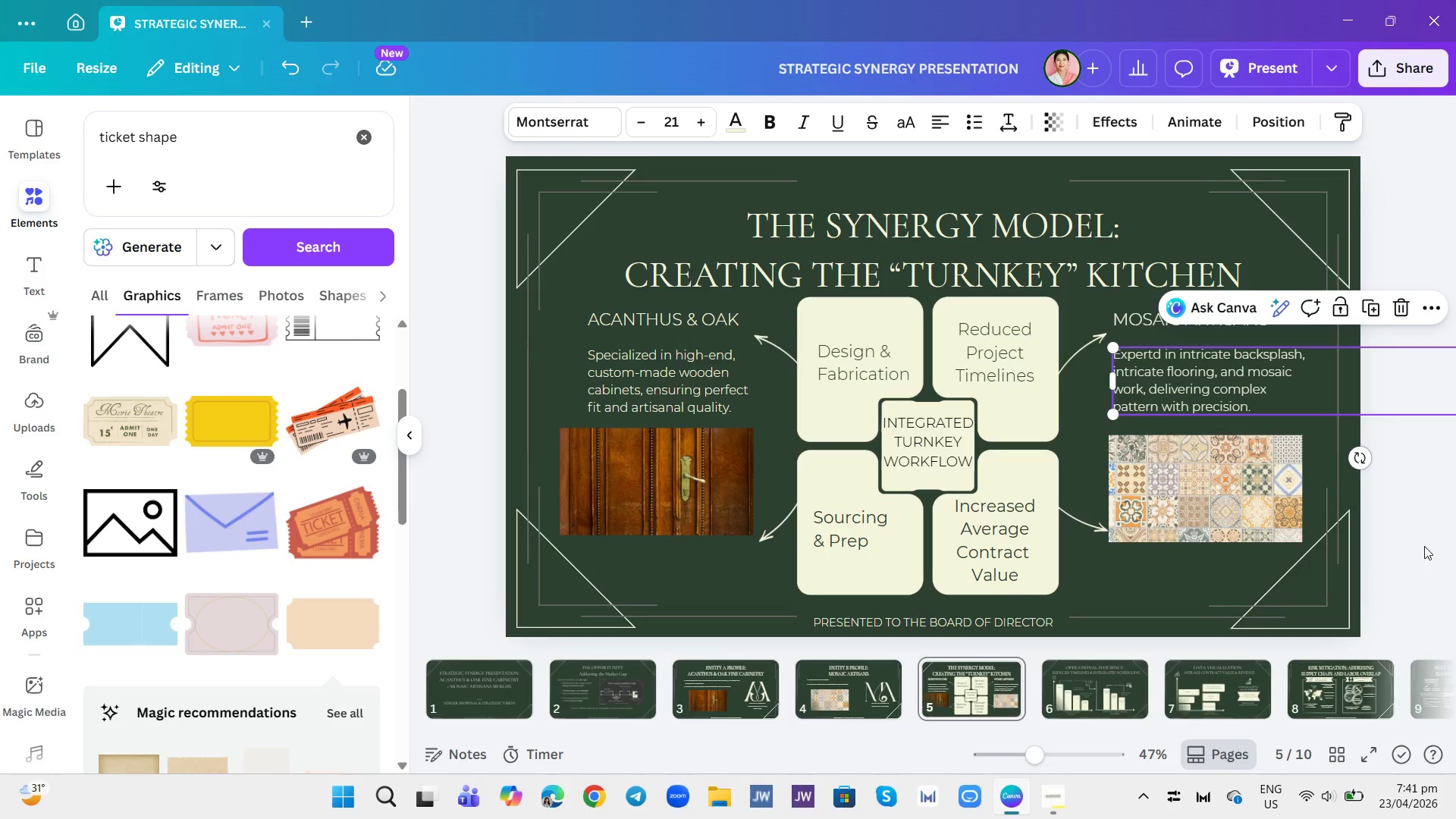 
left_click([1453, 557])
 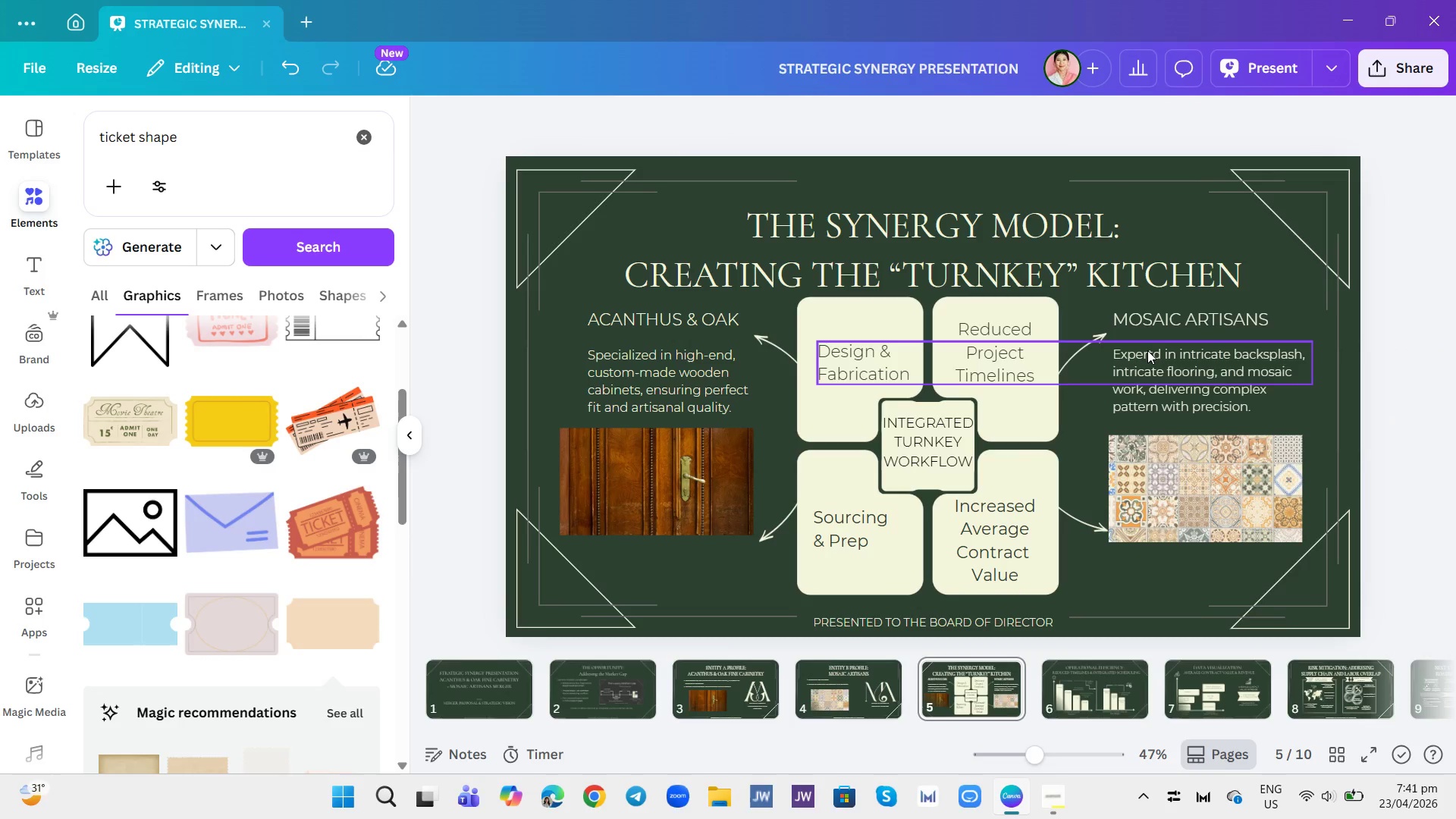 
left_click([1152, 357])
 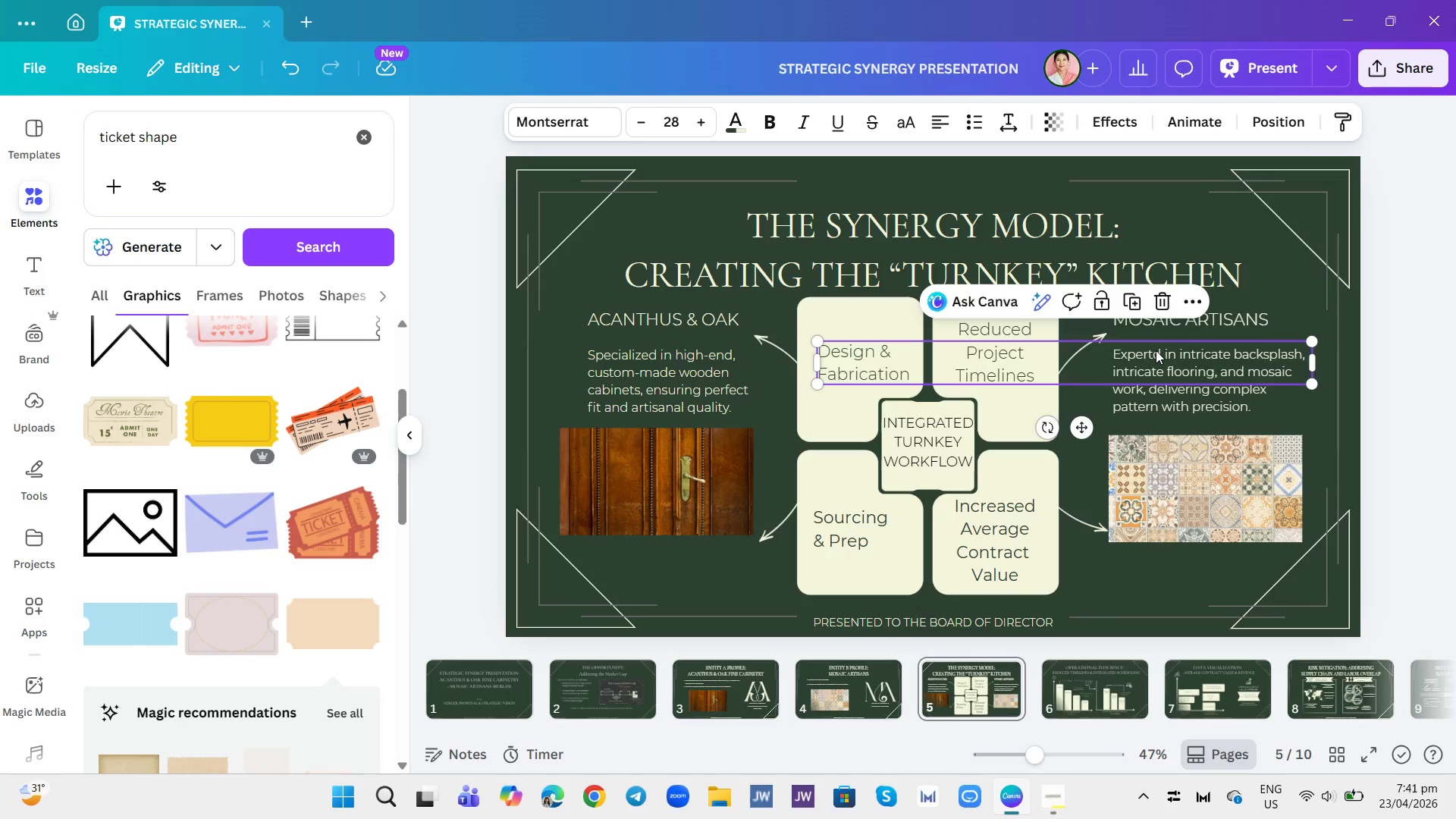 
left_click([1156, 350])
 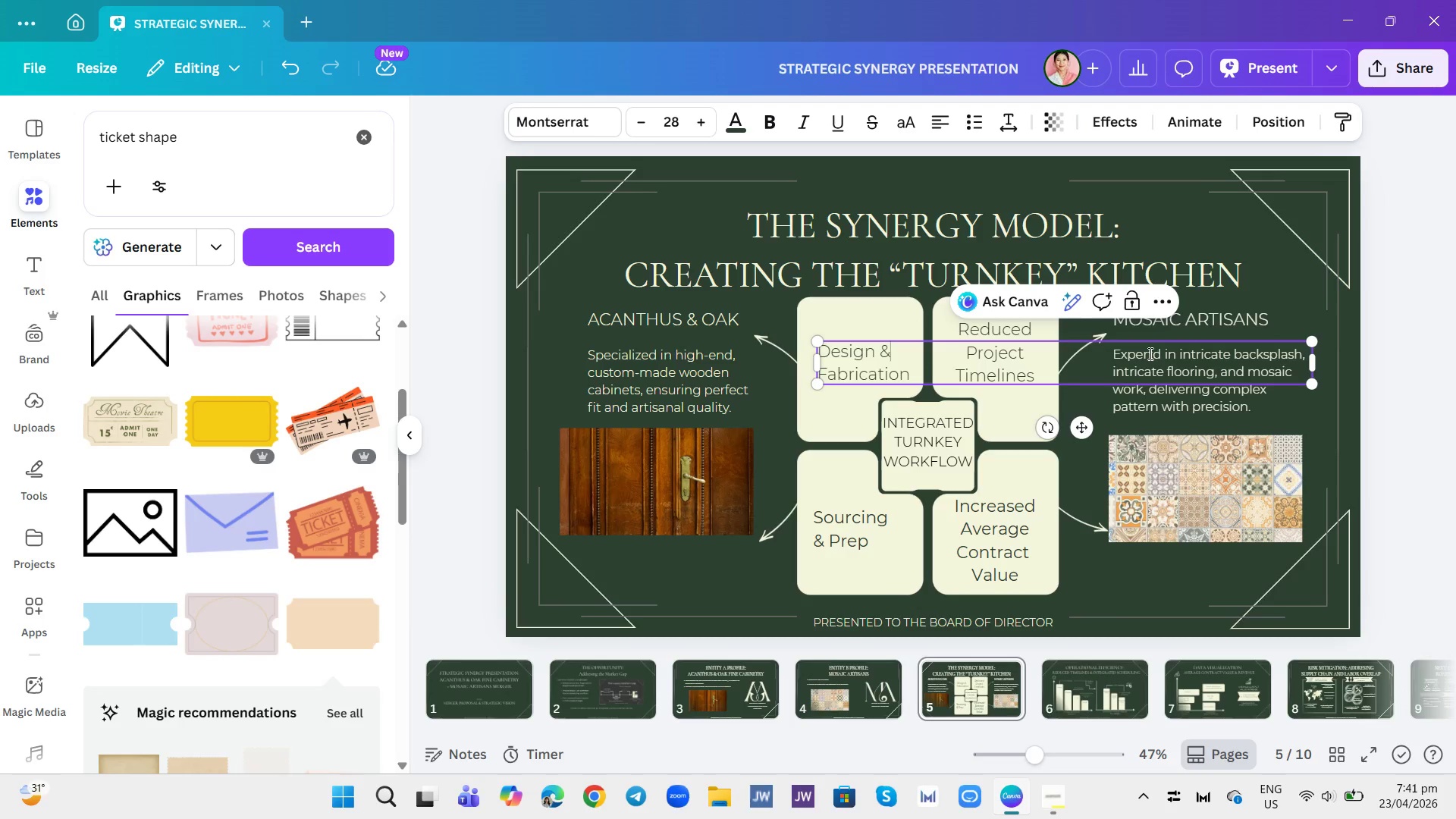 
left_click([1149, 353])
 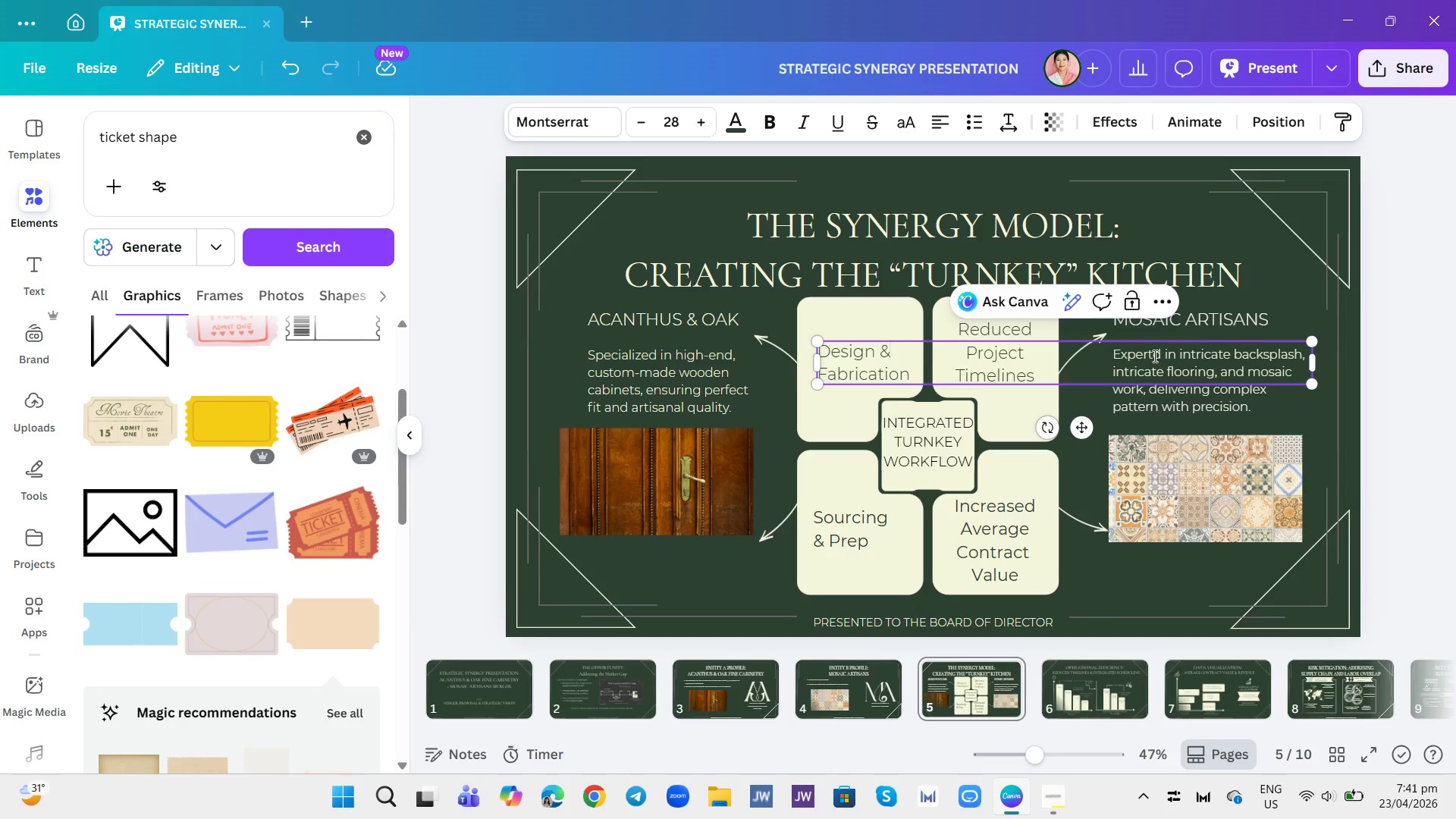 
left_click([1153, 356])
 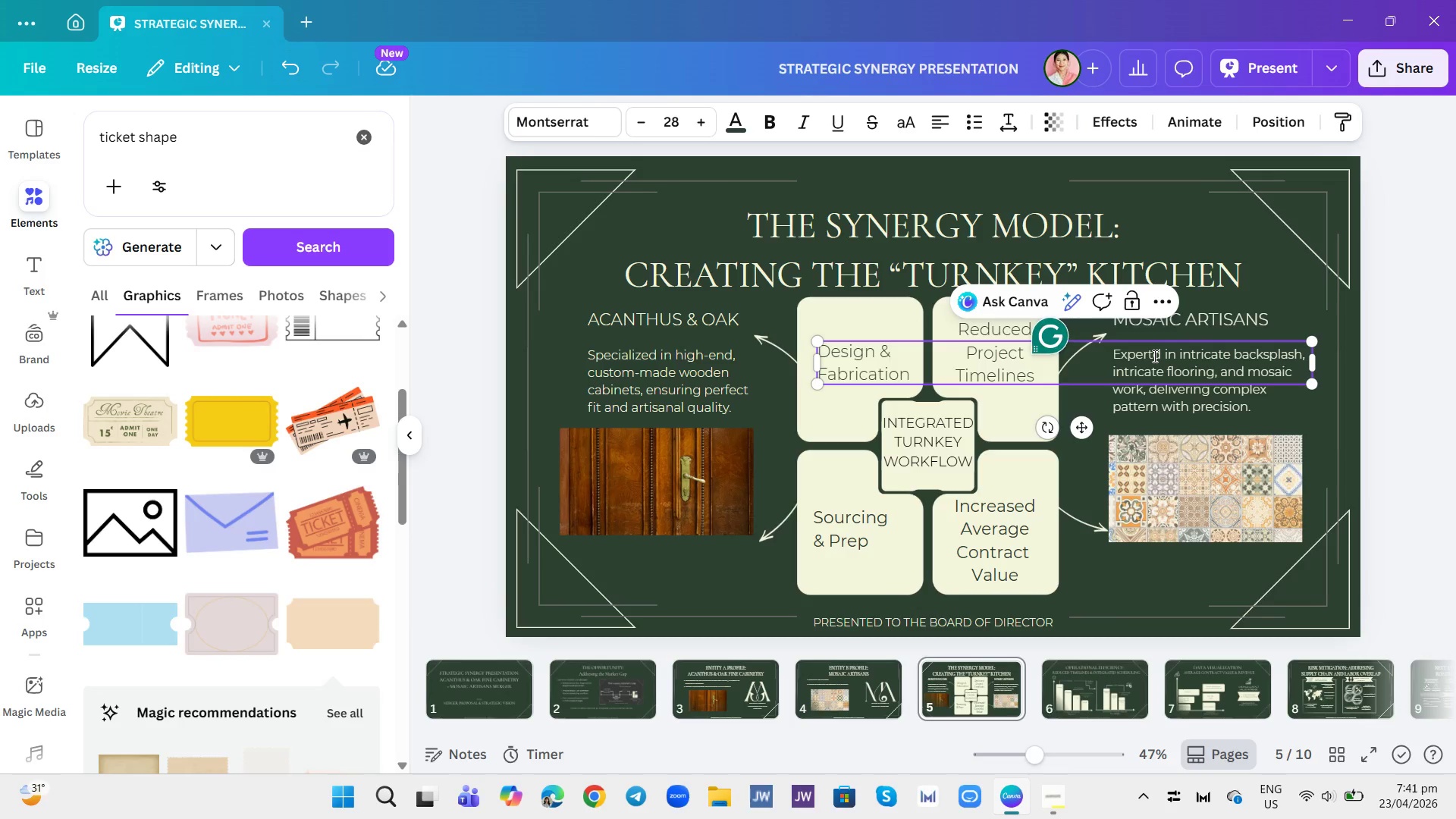 
wait(8.31)
 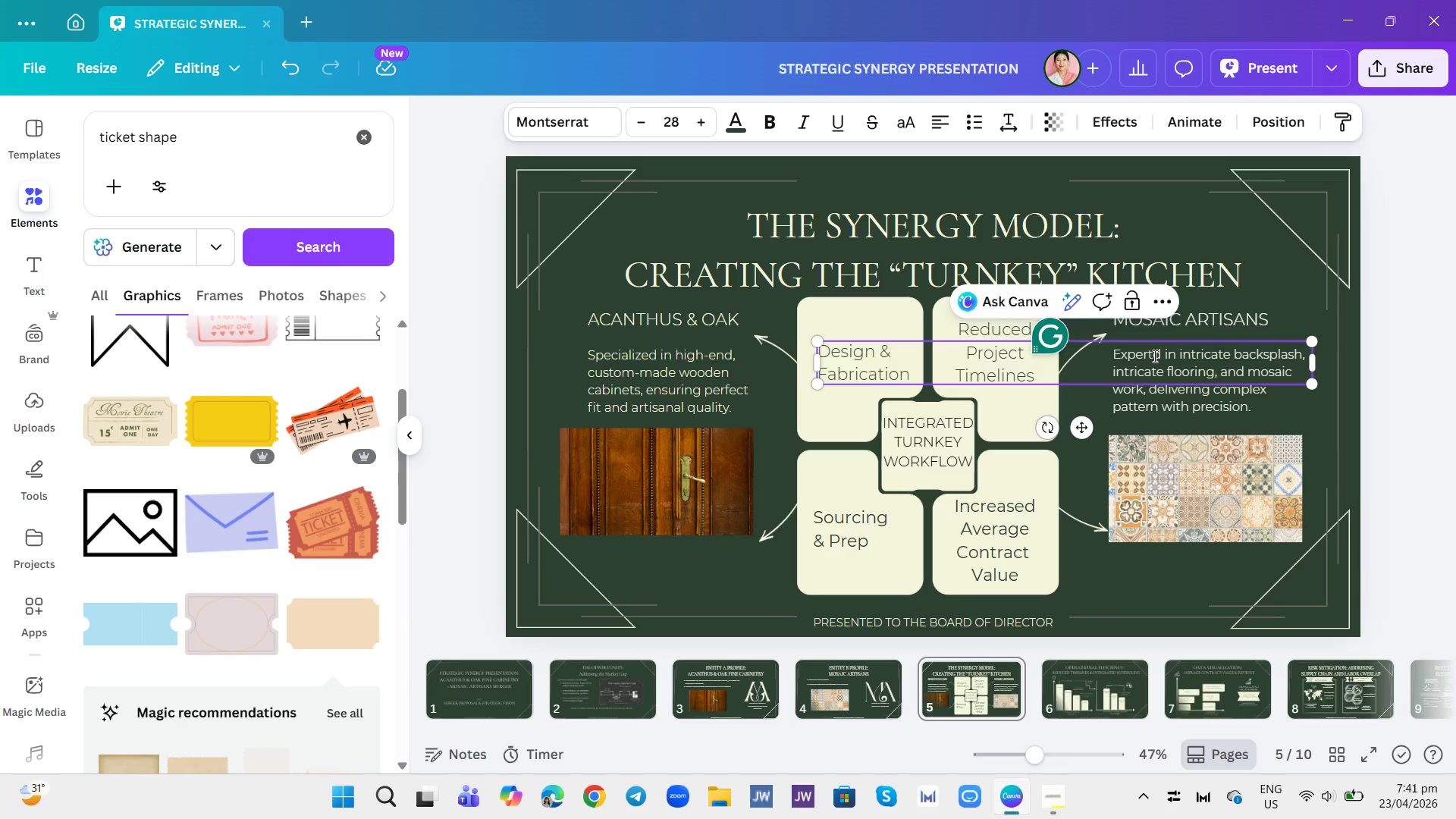 
left_click([1157, 352])
 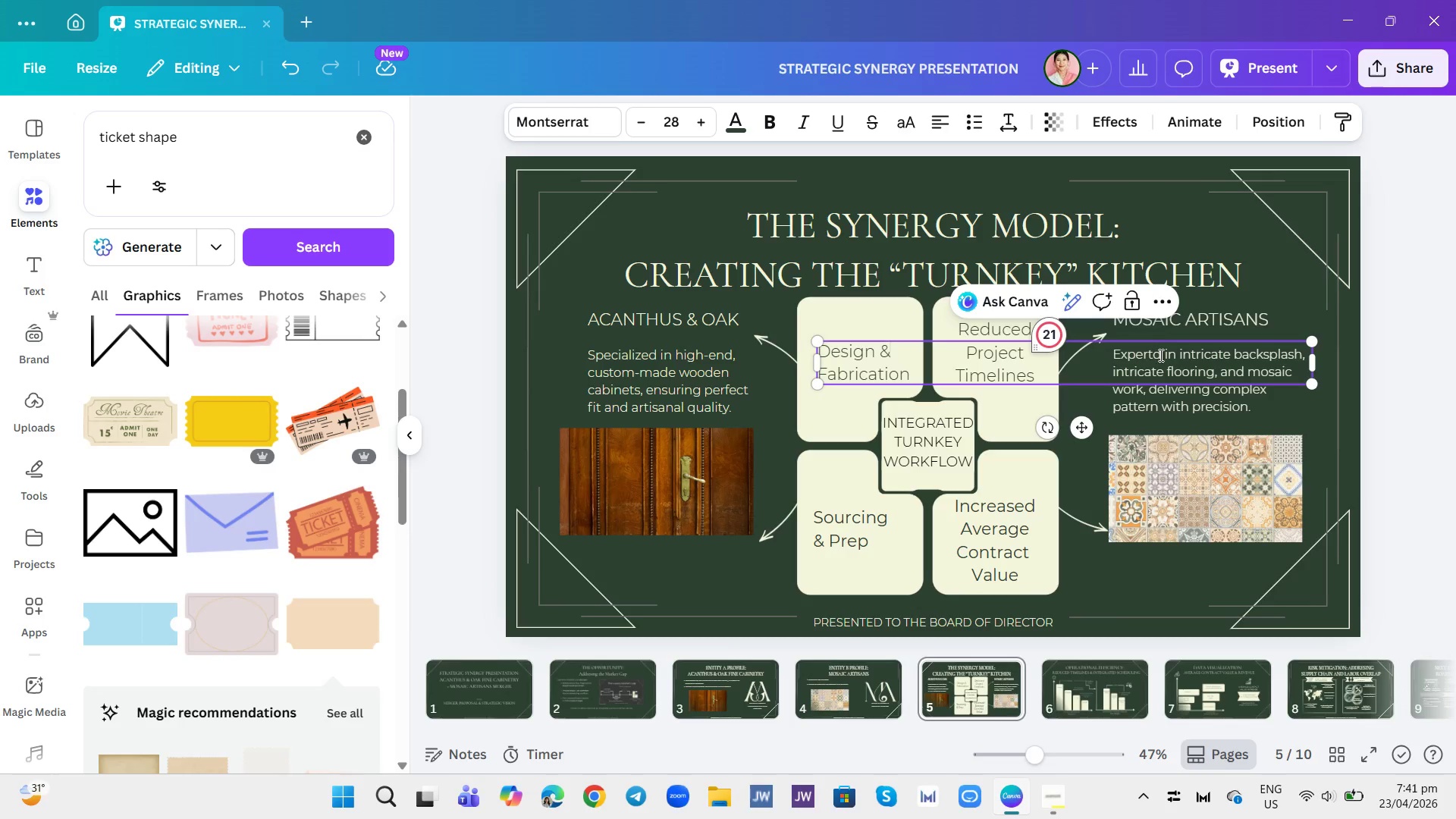 
double_click([1159, 355])
 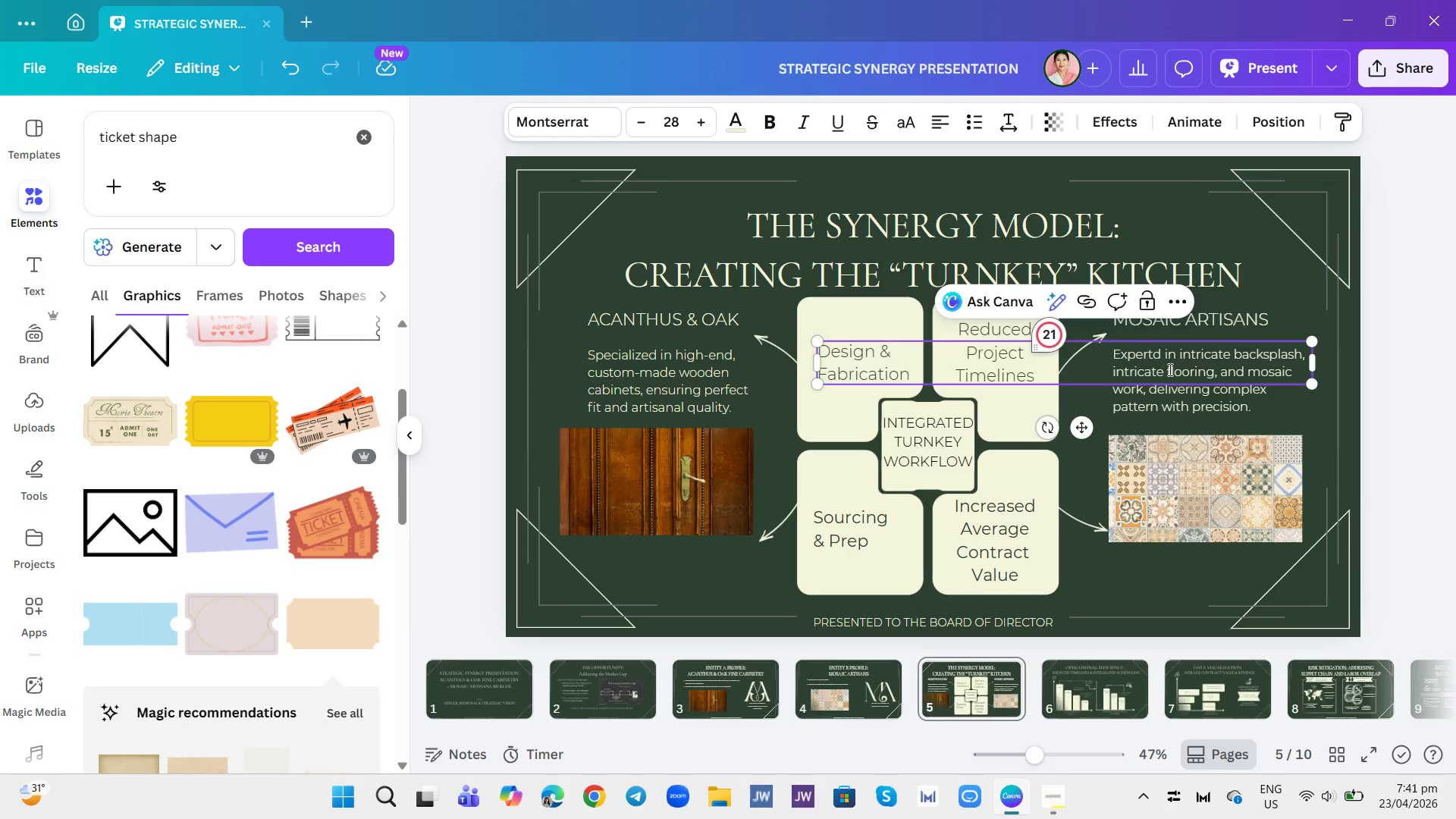 
key(Backspace)
 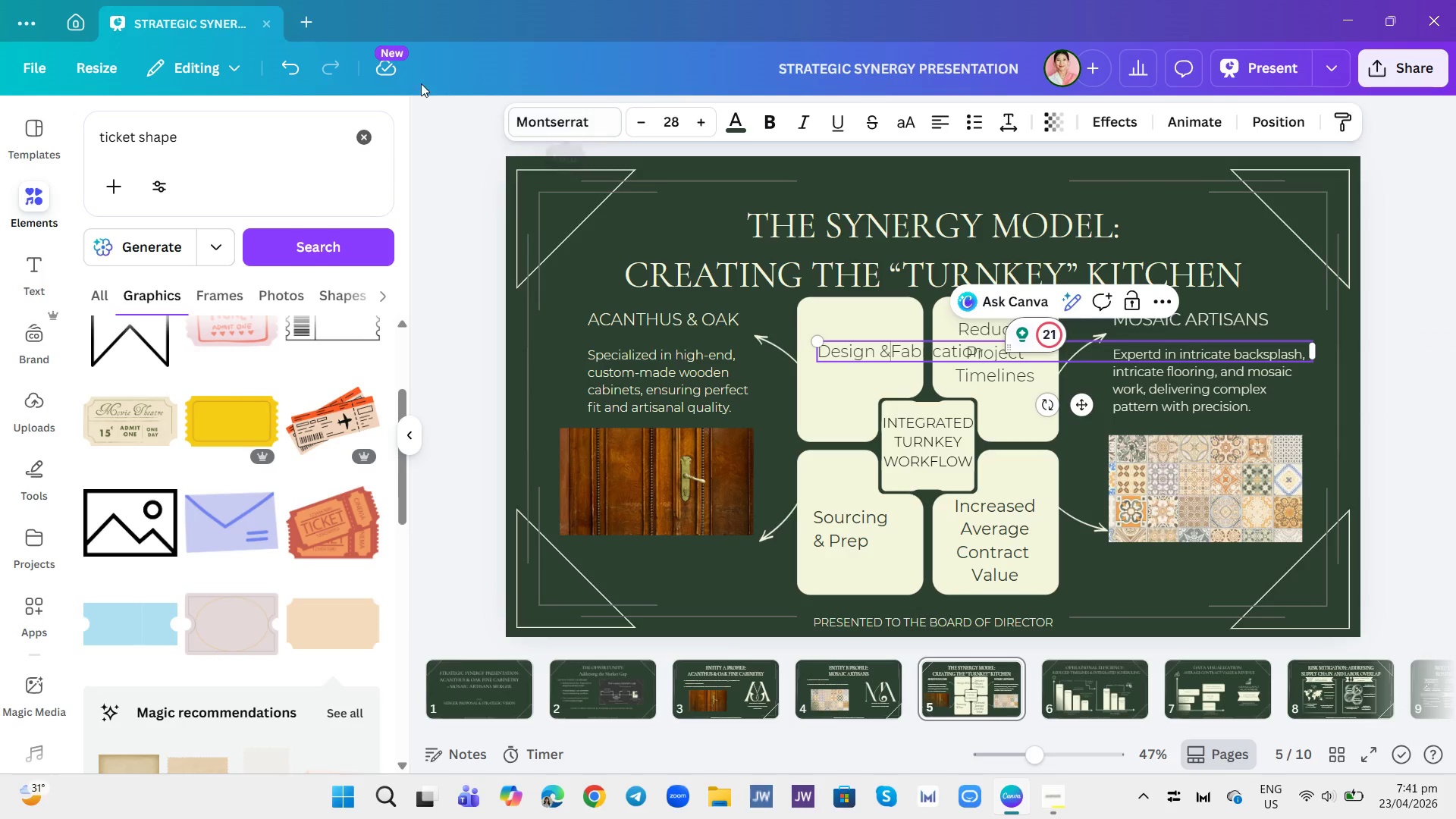 
left_click([291, 73])
 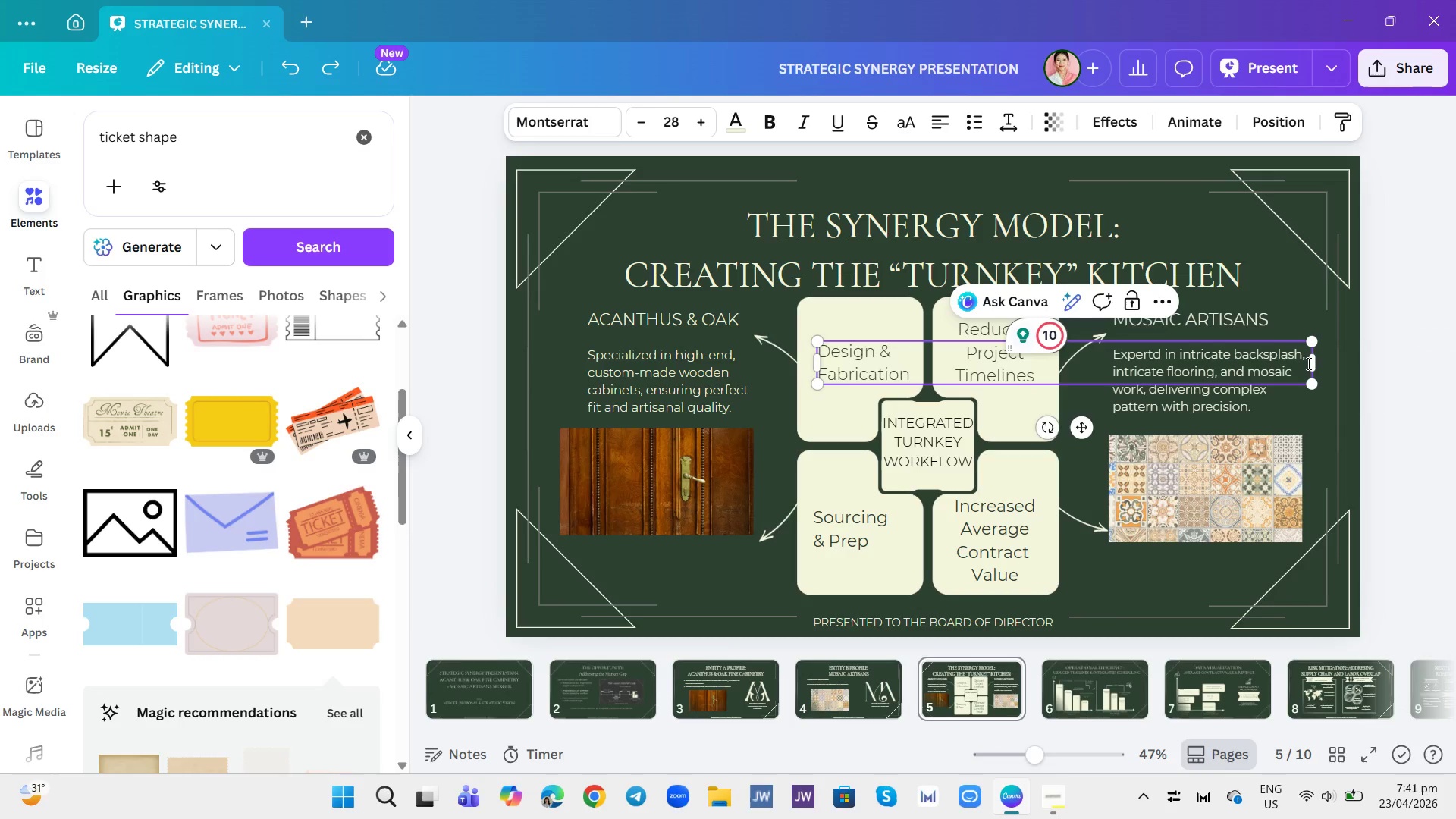 
left_click_drag(start_coordinate=[1313, 359], to_coordinate=[1228, 339])
 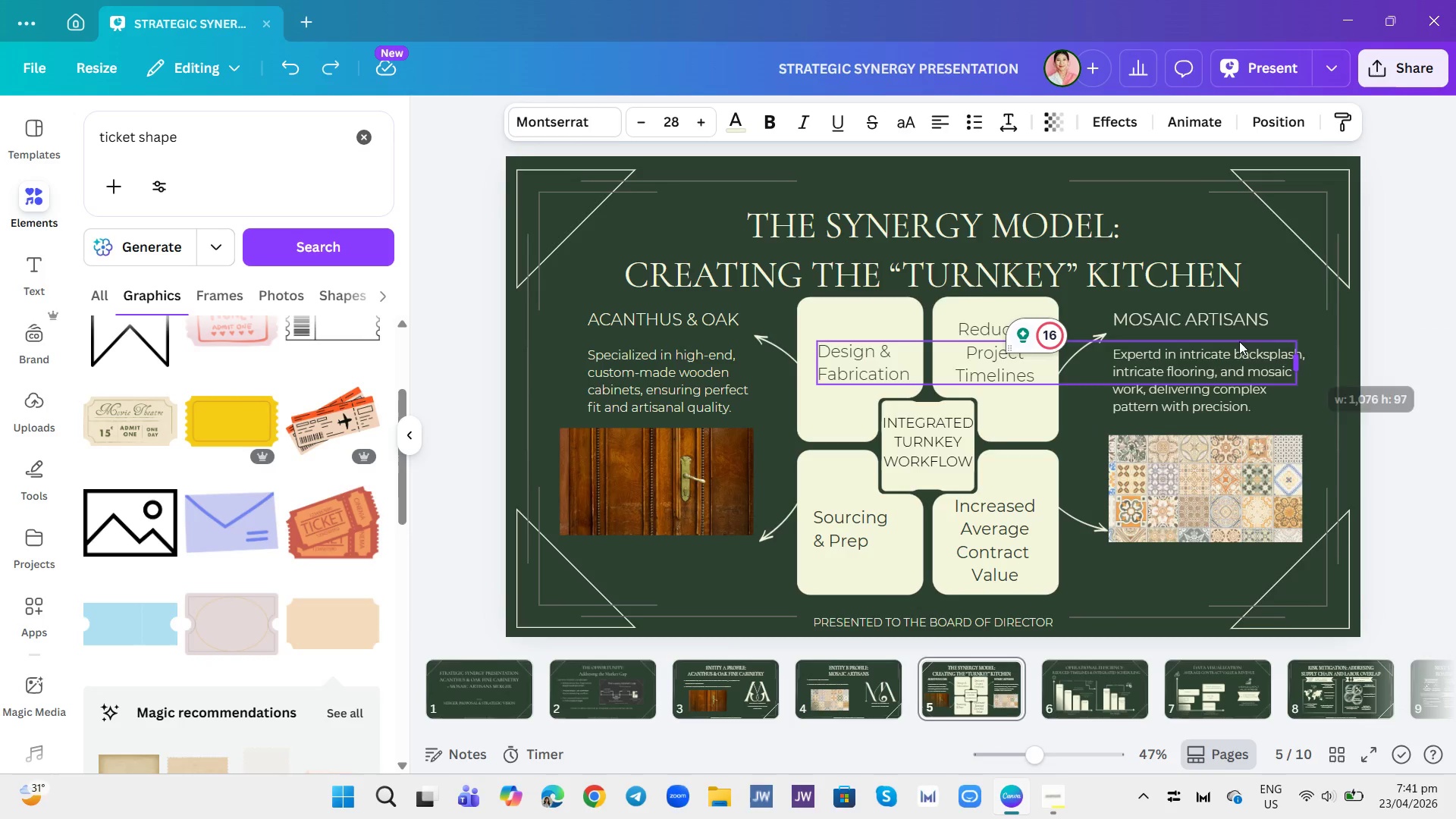 
left_click_drag(start_coordinate=[1200, 334], to_coordinate=[1173, 334])
 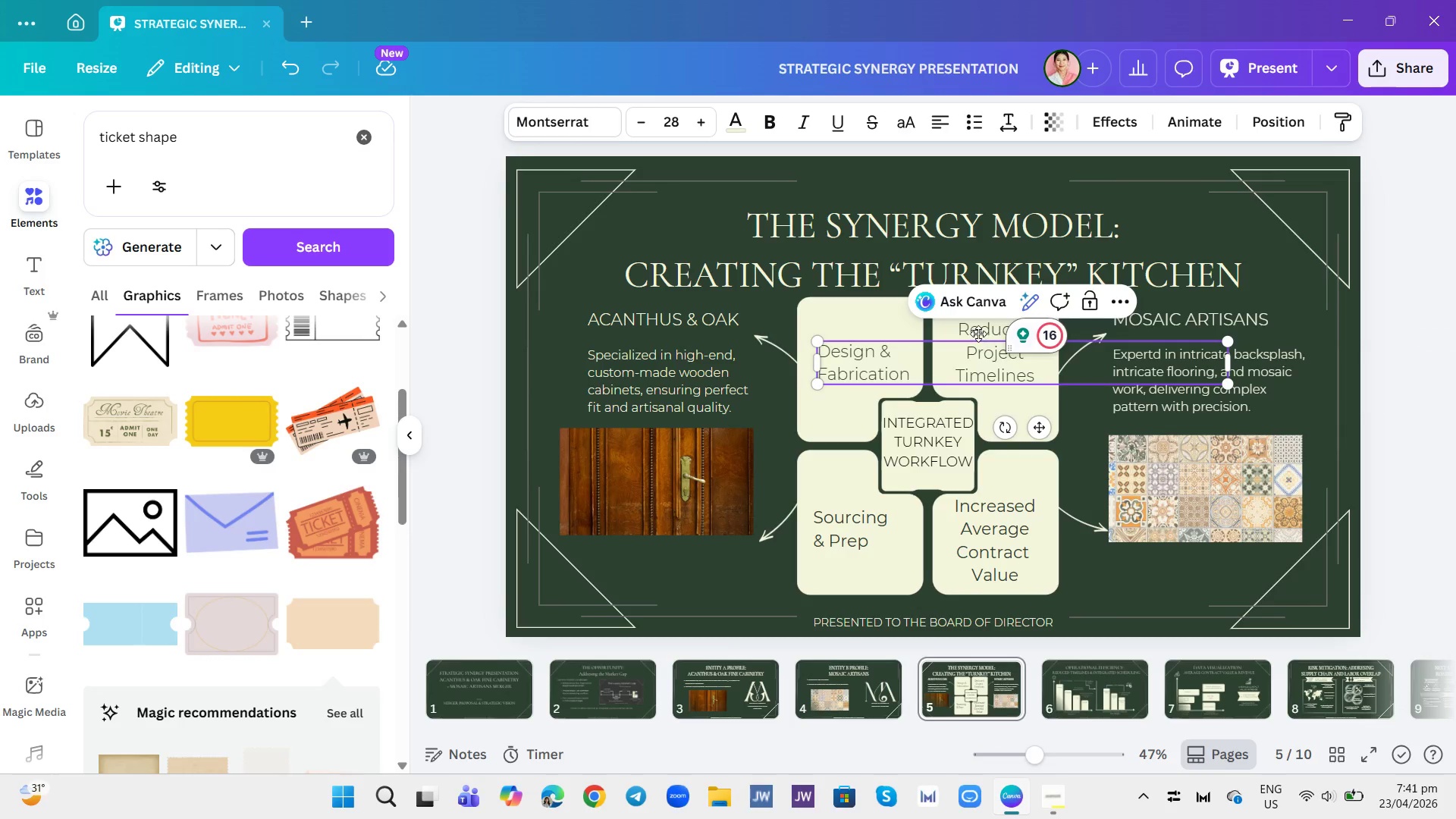 
left_click([978, 334])
 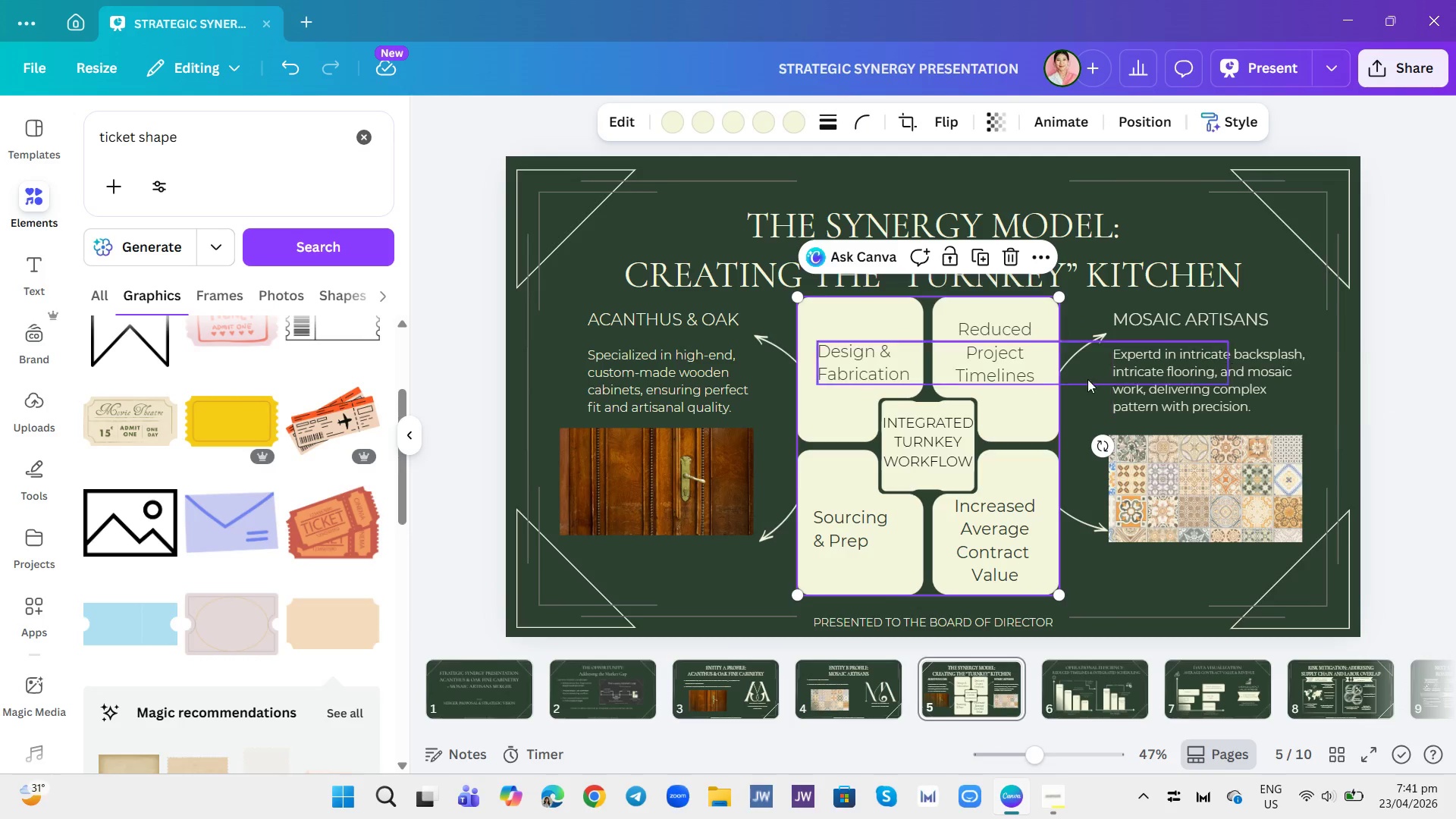 
left_click([874, 366])
 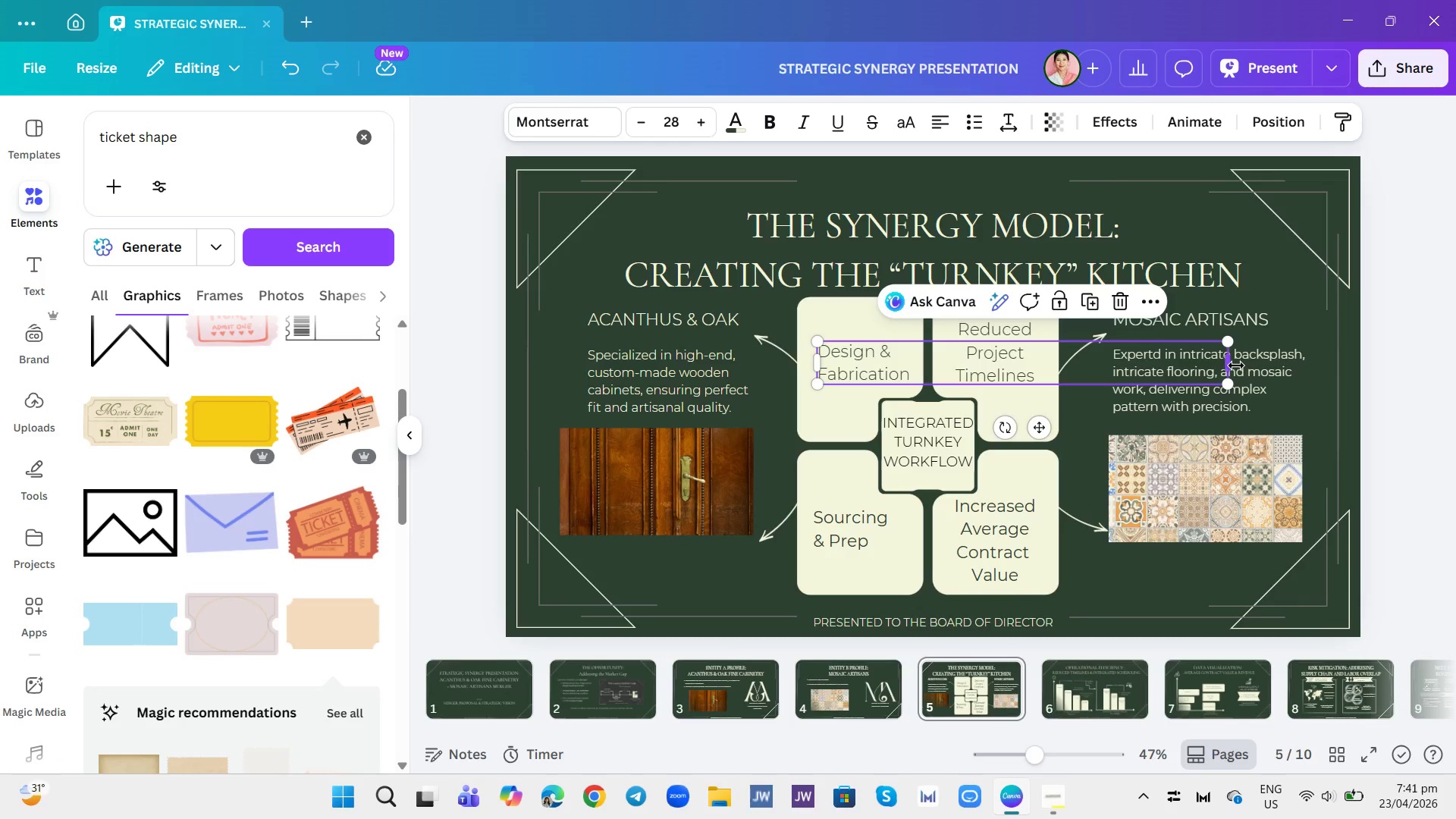 
left_click_drag(start_coordinate=[1235, 366], to_coordinate=[947, 372])
 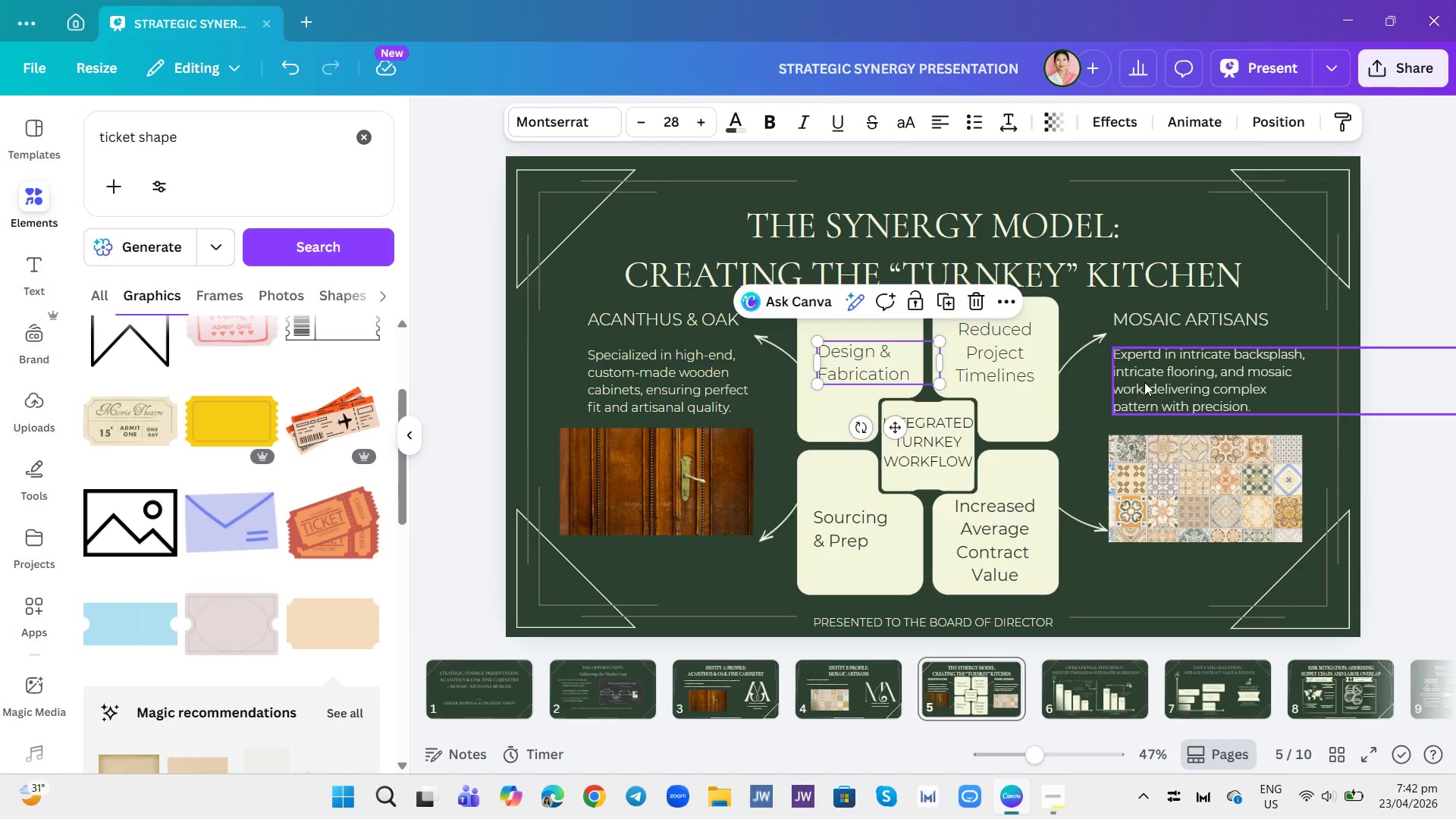 
left_click([1146, 370])
 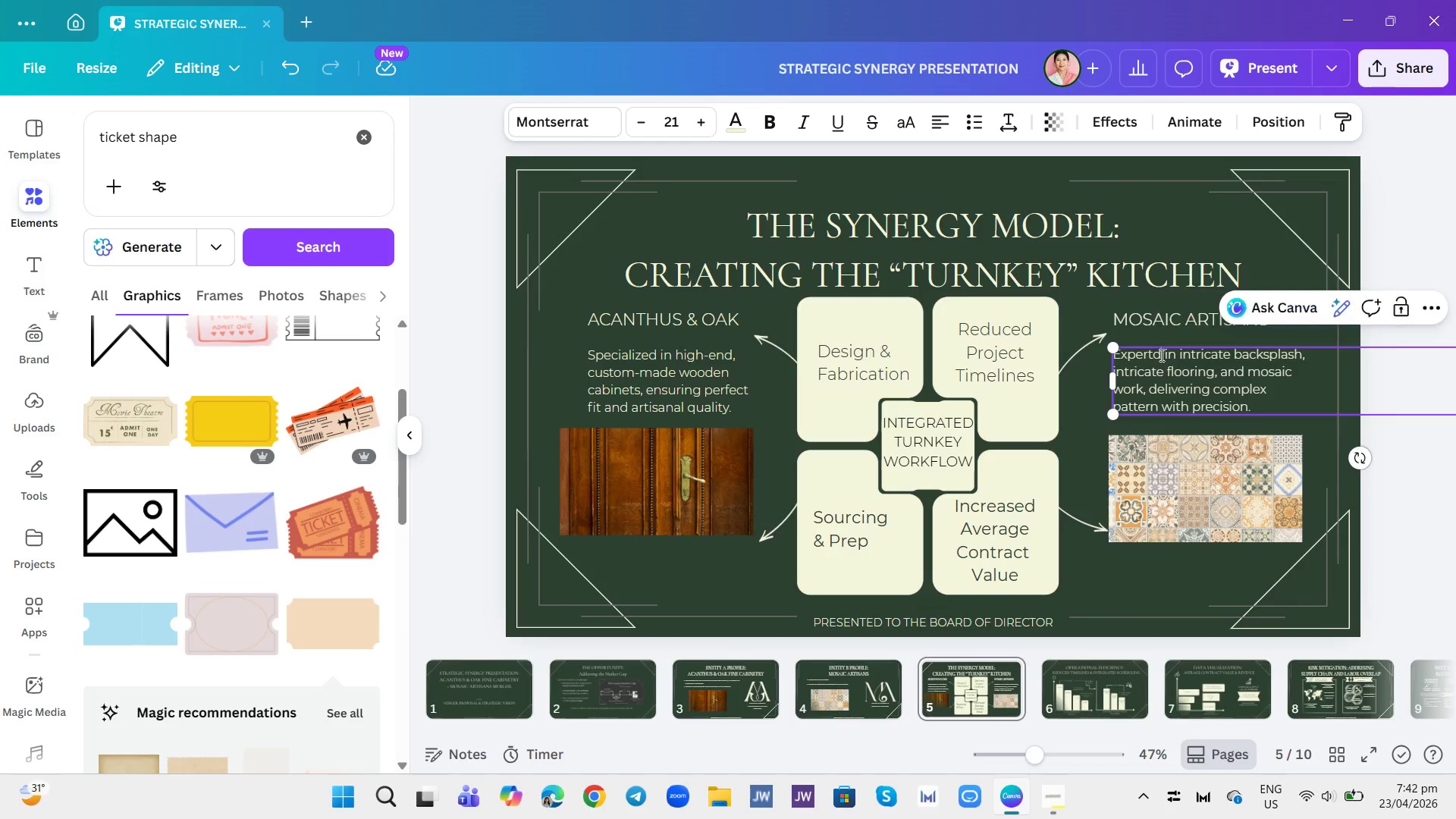 
double_click([1160, 353])
 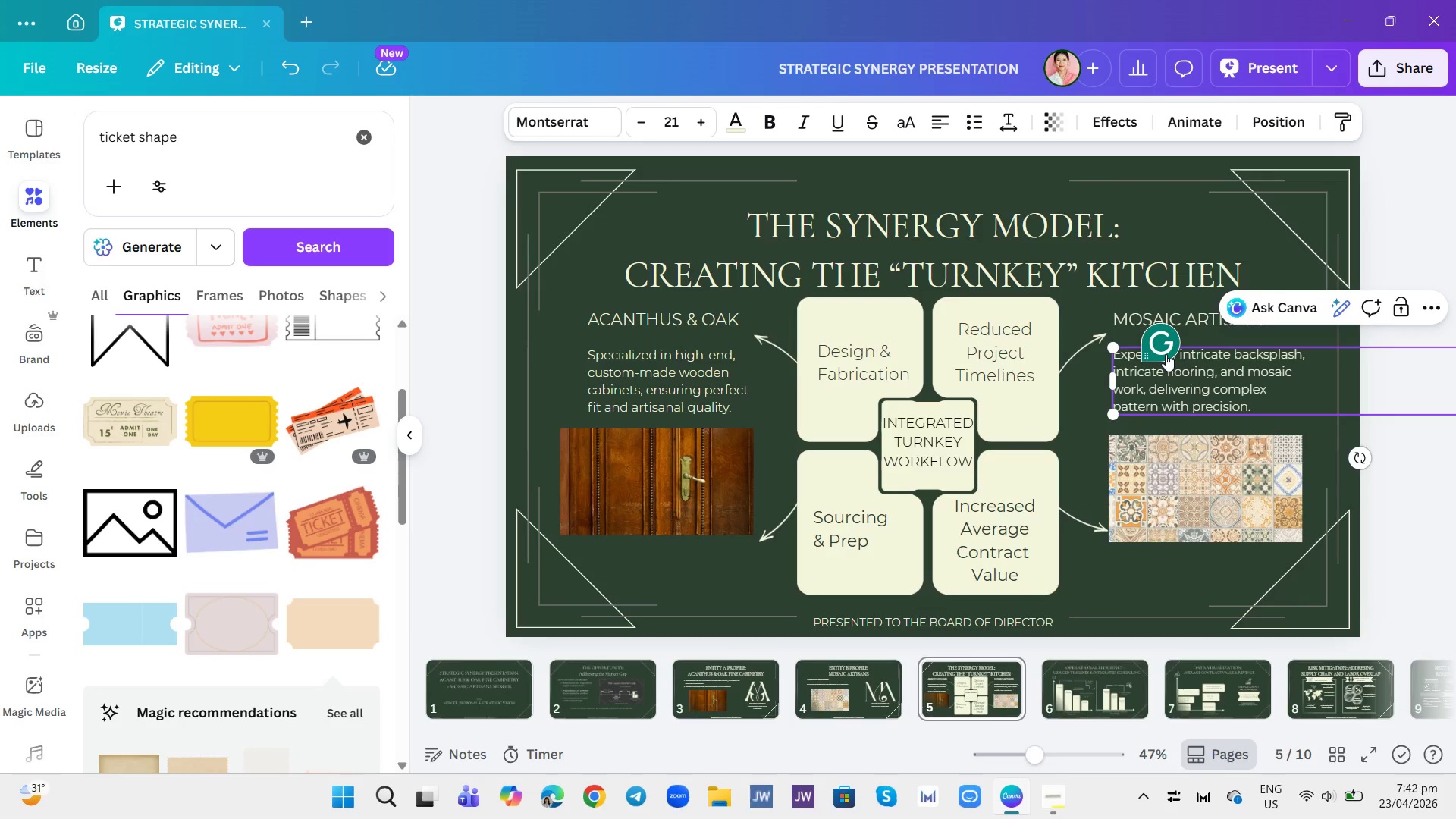 
key(Backspace)
 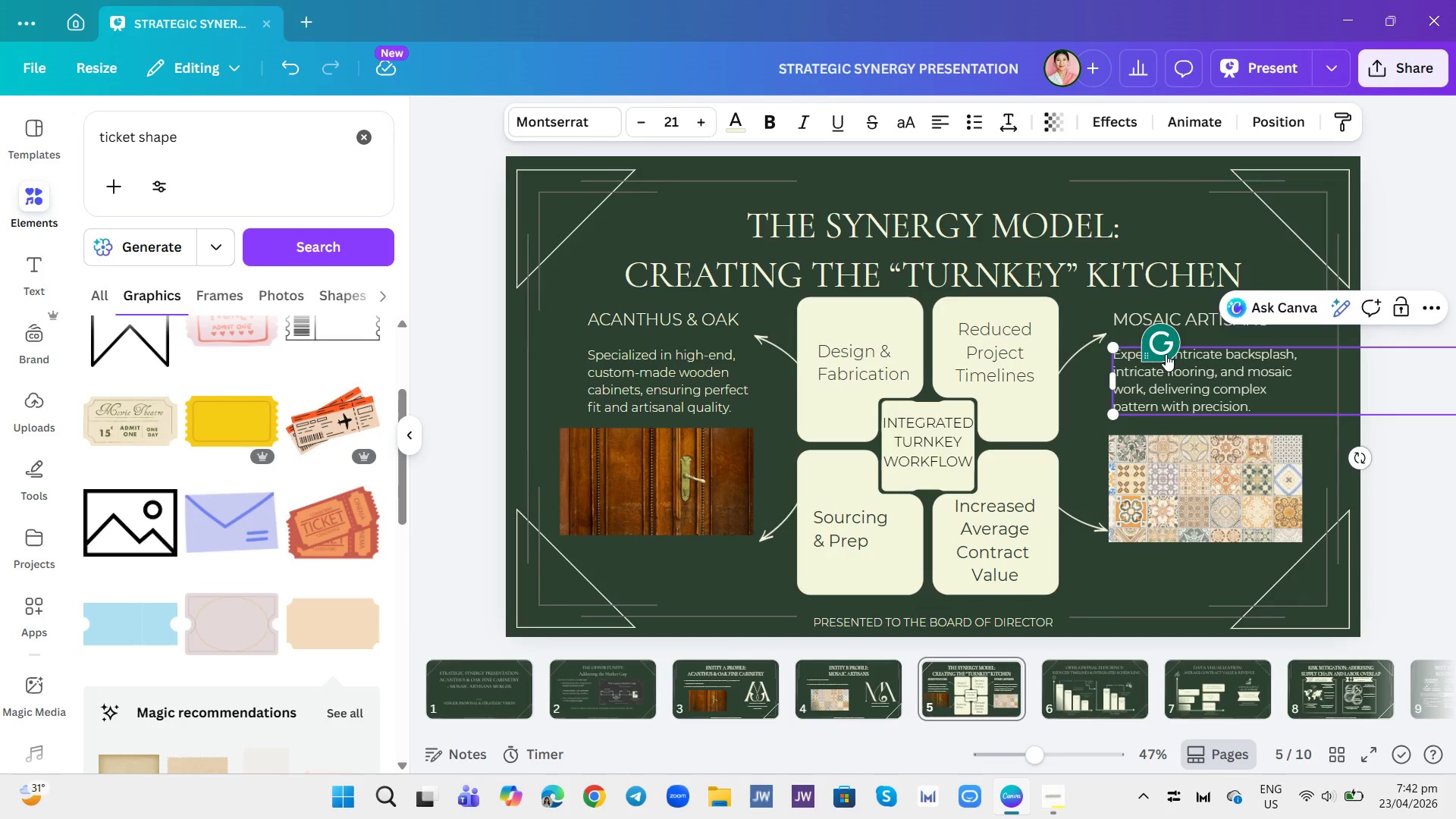 
key(S)
 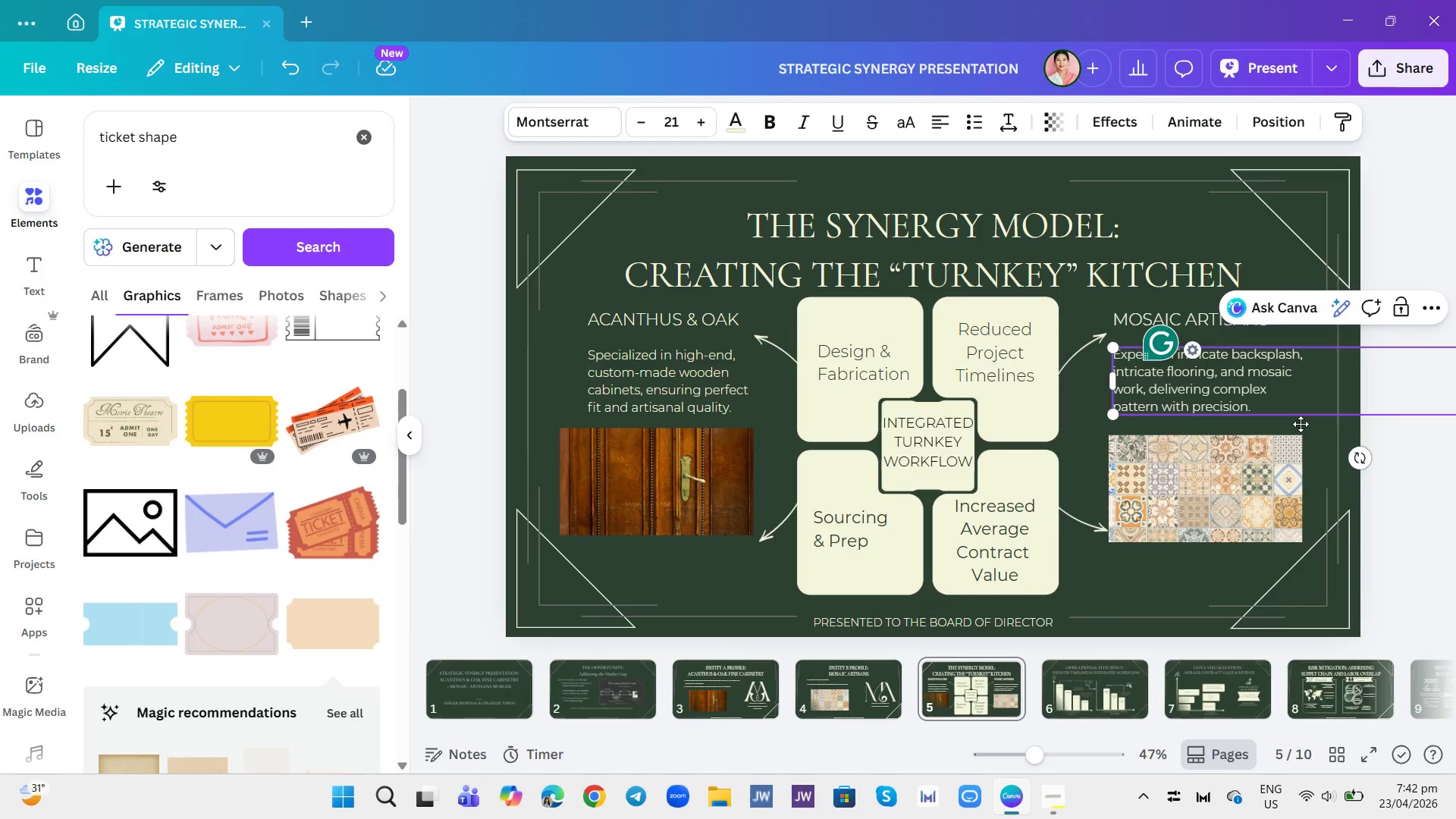 
left_click([1435, 478])
 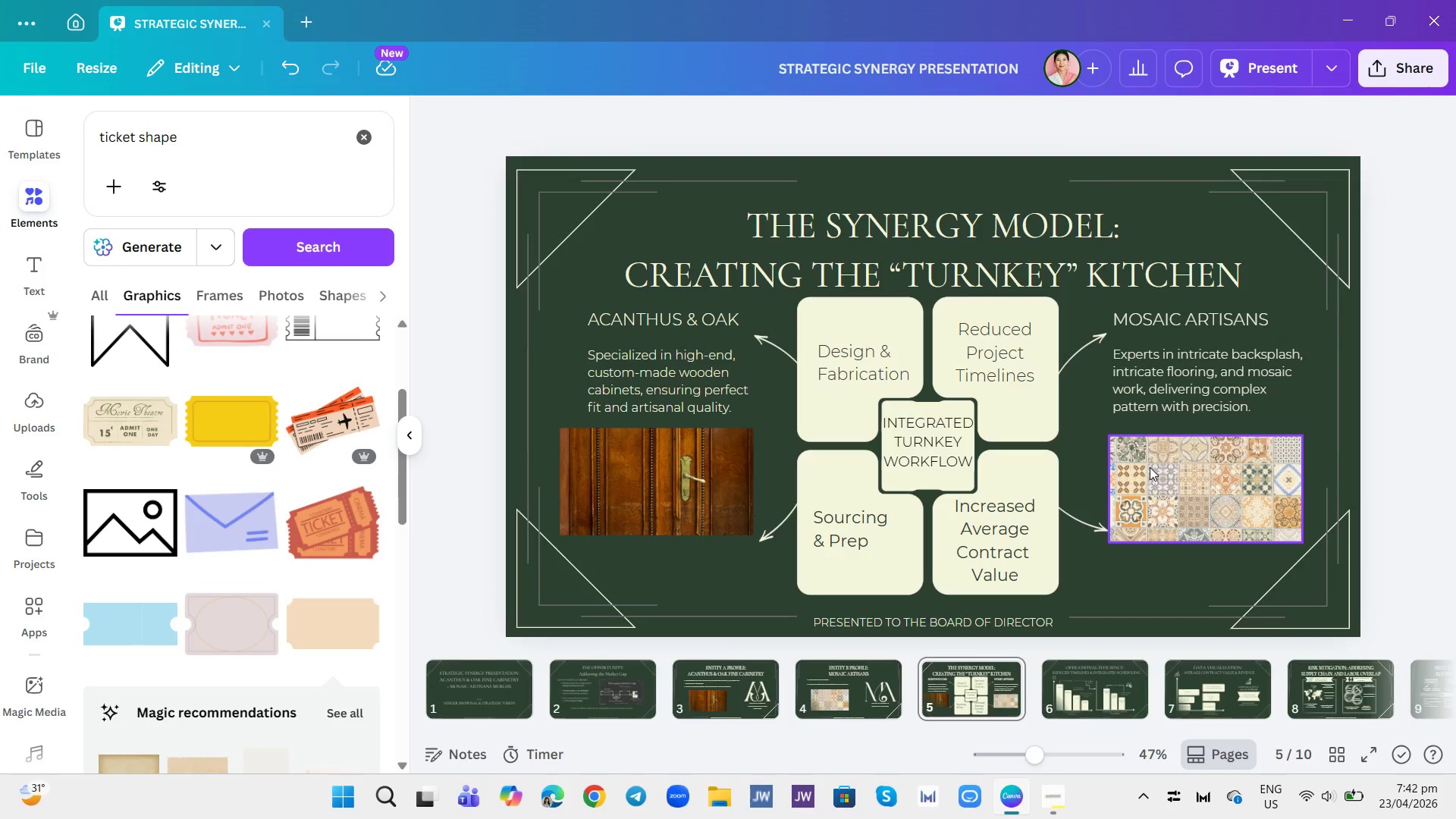 
wait(20.88)
 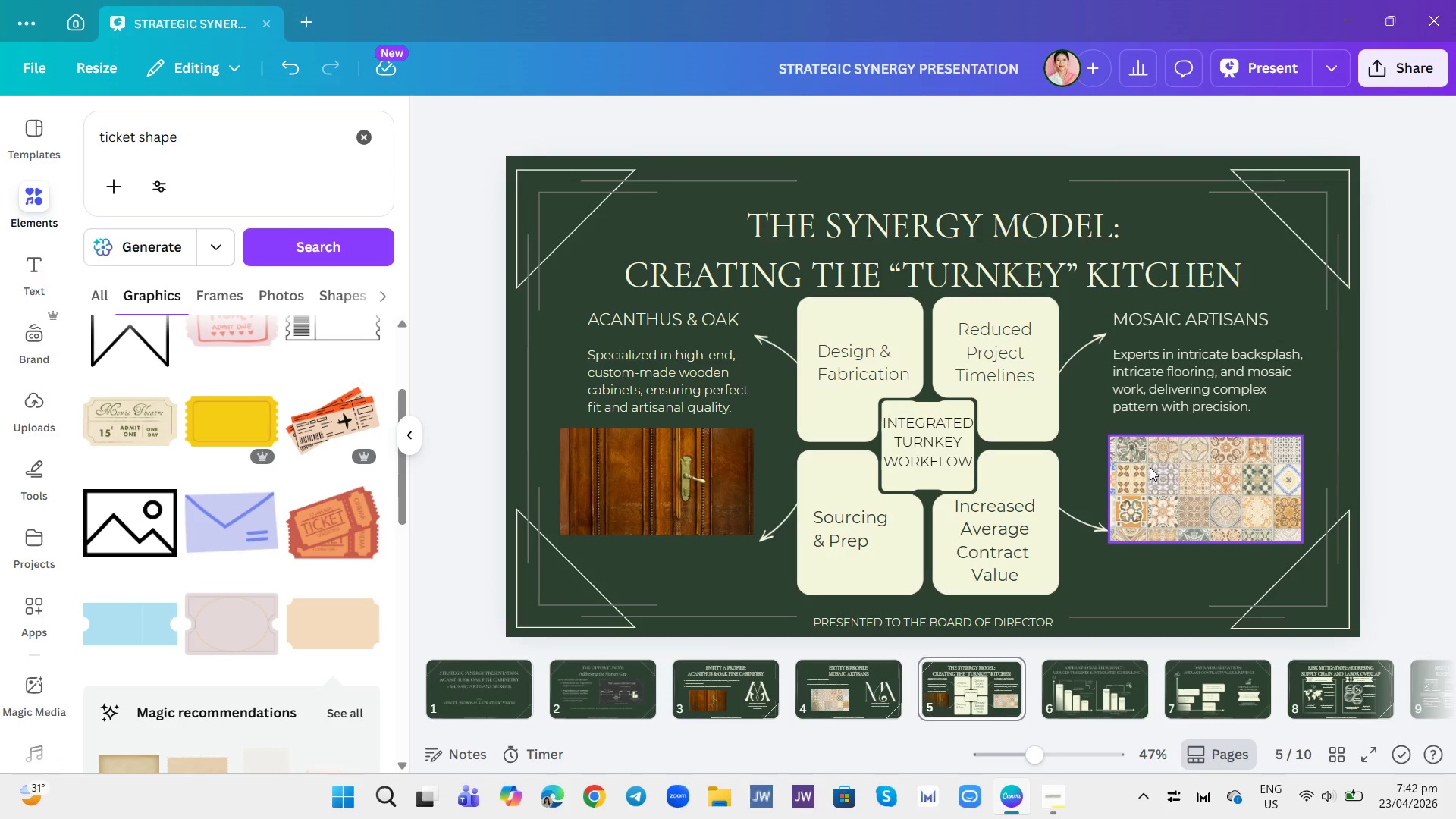 
left_click([1102, 674])
 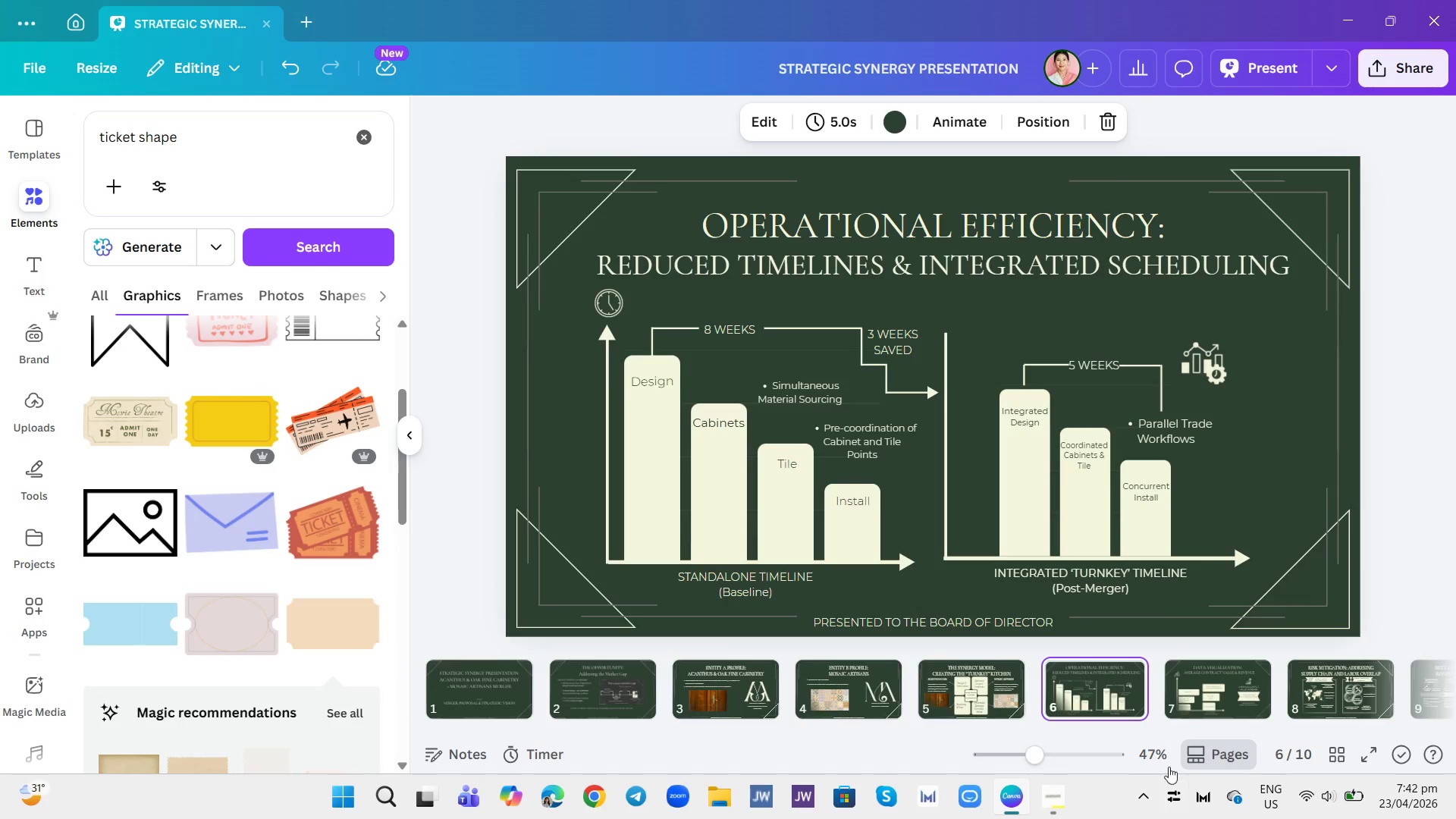 
wait(19.75)
 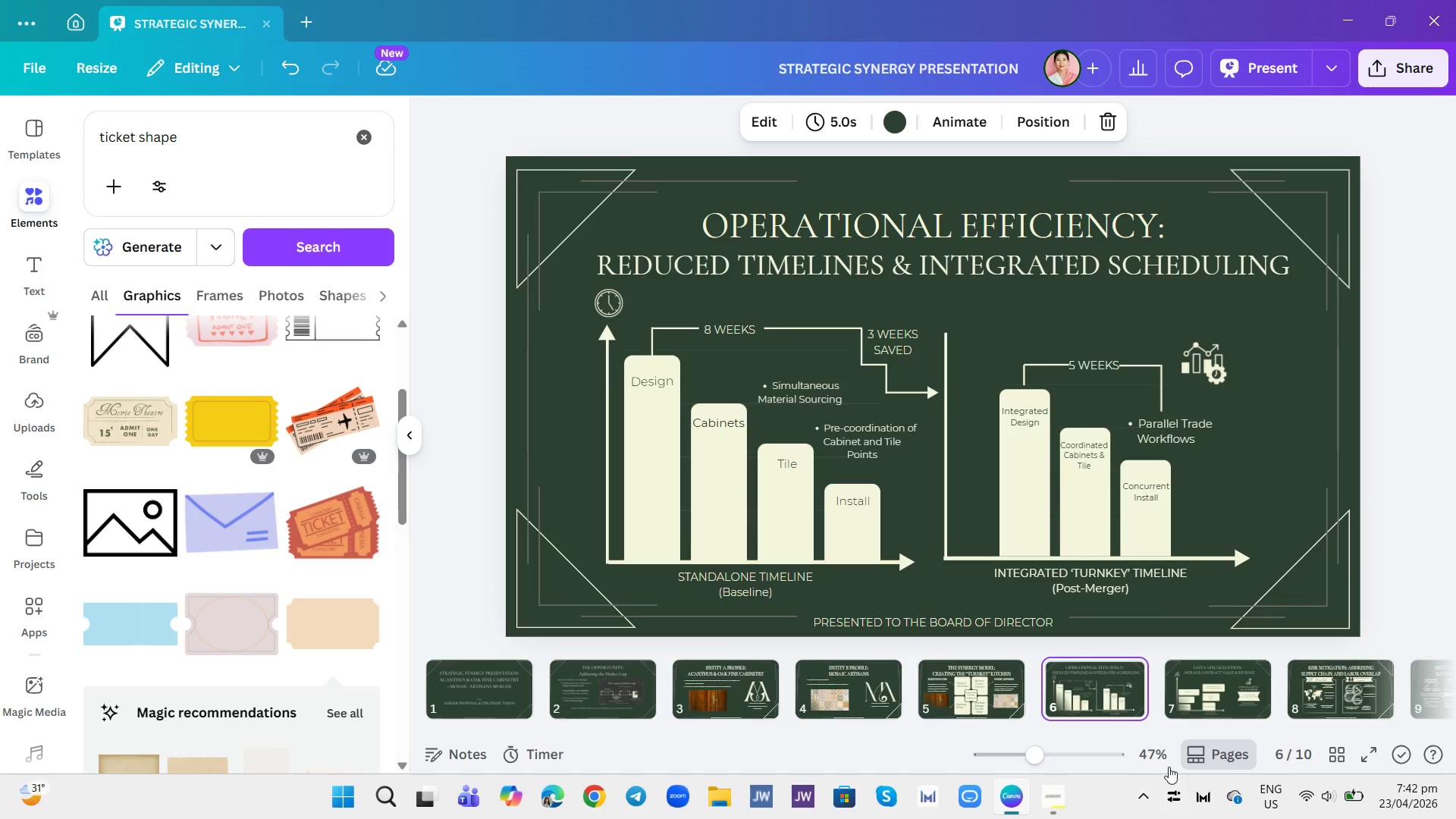 
mouse_move([1120, 380])
 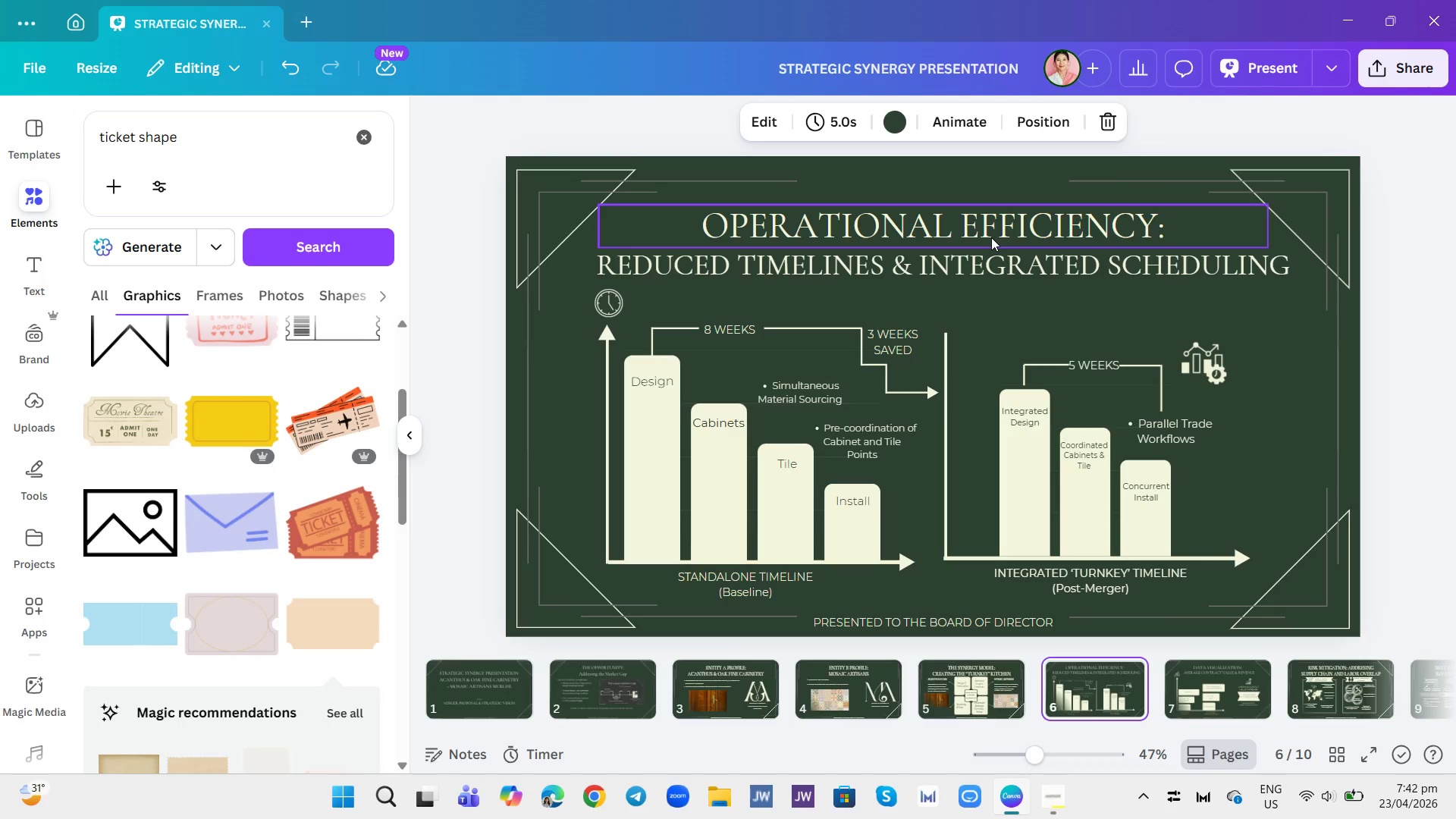 
wait(5.07)
 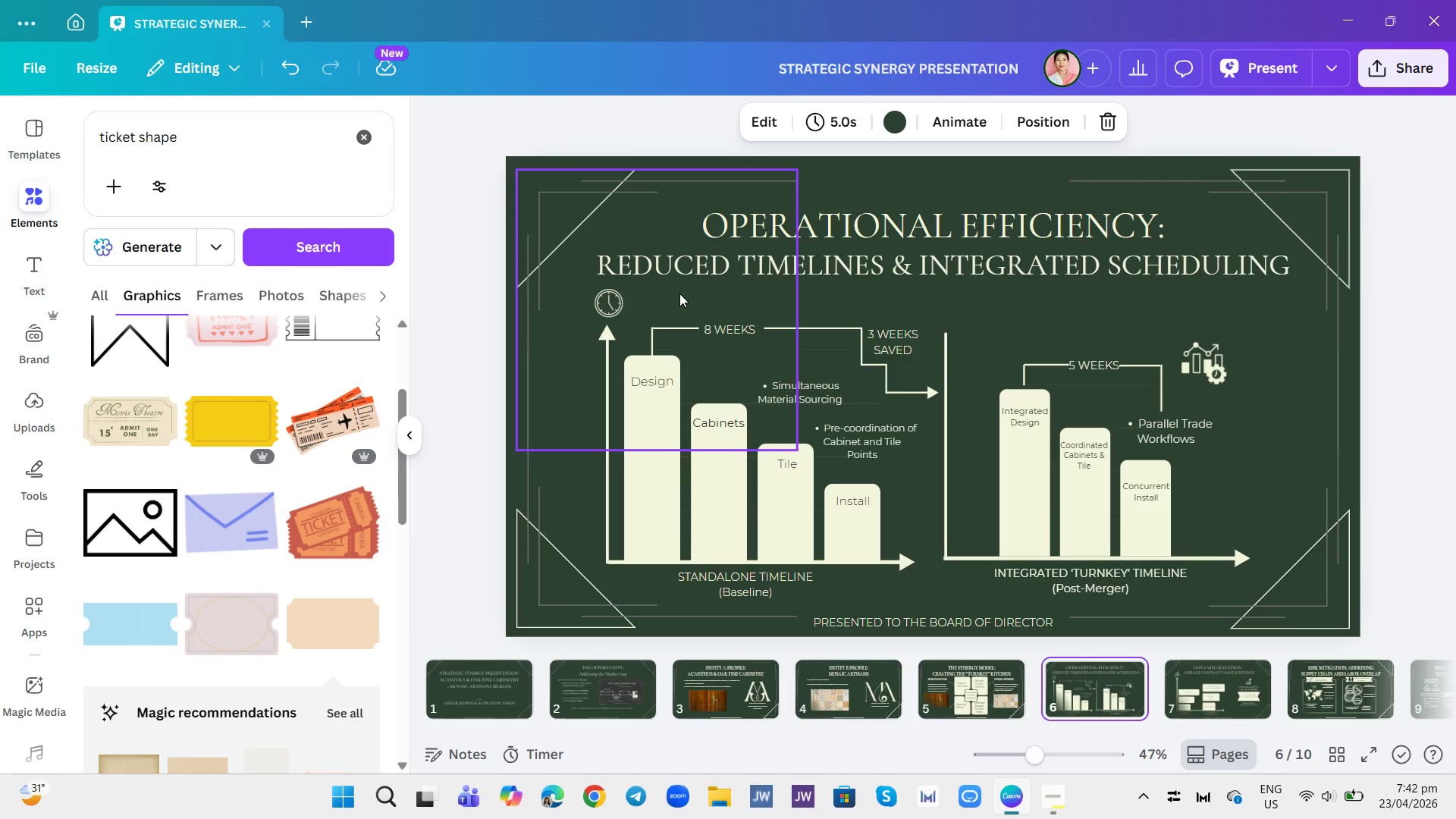 
scroll: coordinate [990, 239], scroll_direction: down, amount: 2.0
 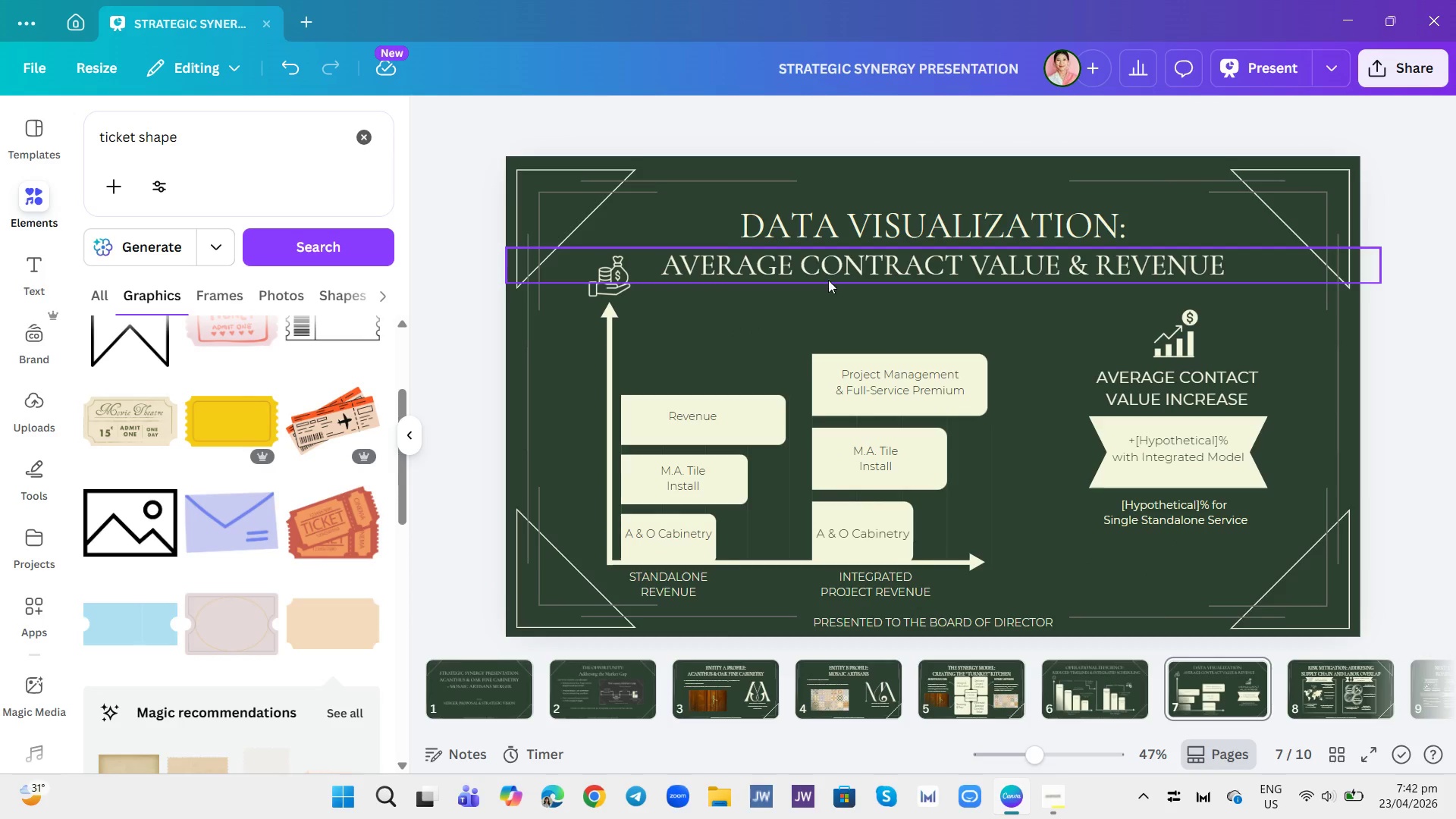 
mouse_move([729, 420])
 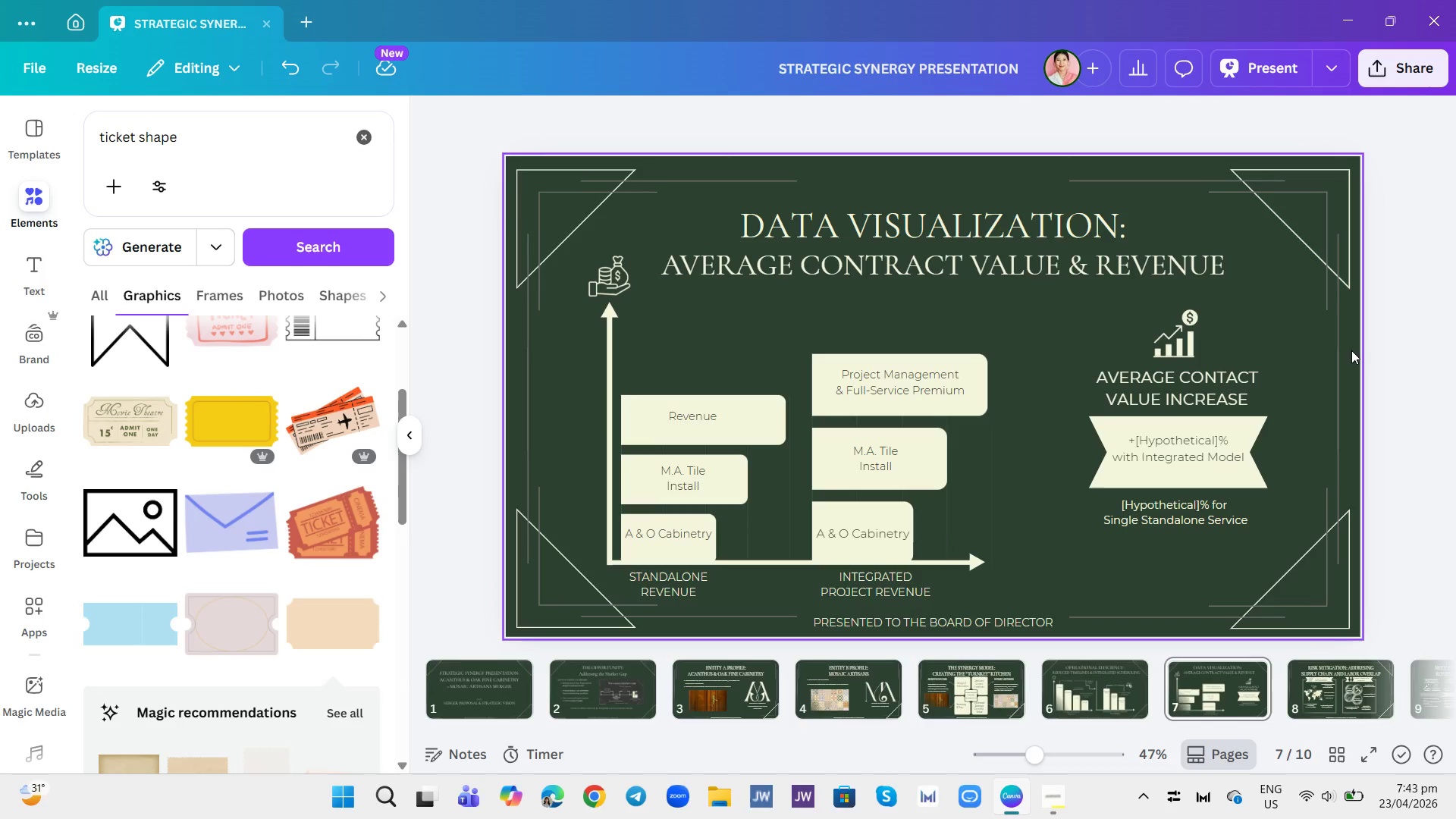 
wait(21.73)
 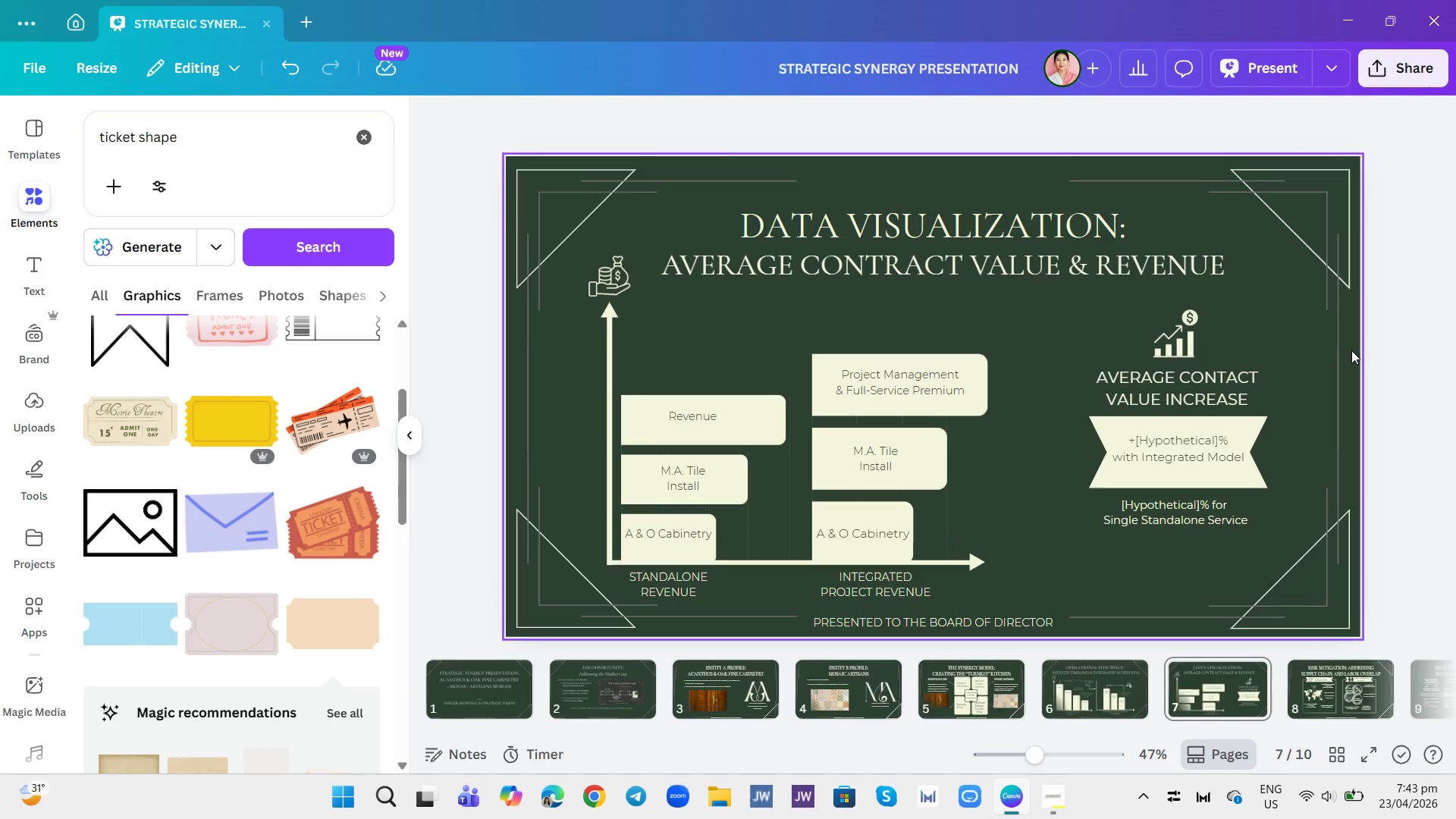 
key(ArrowRight)
 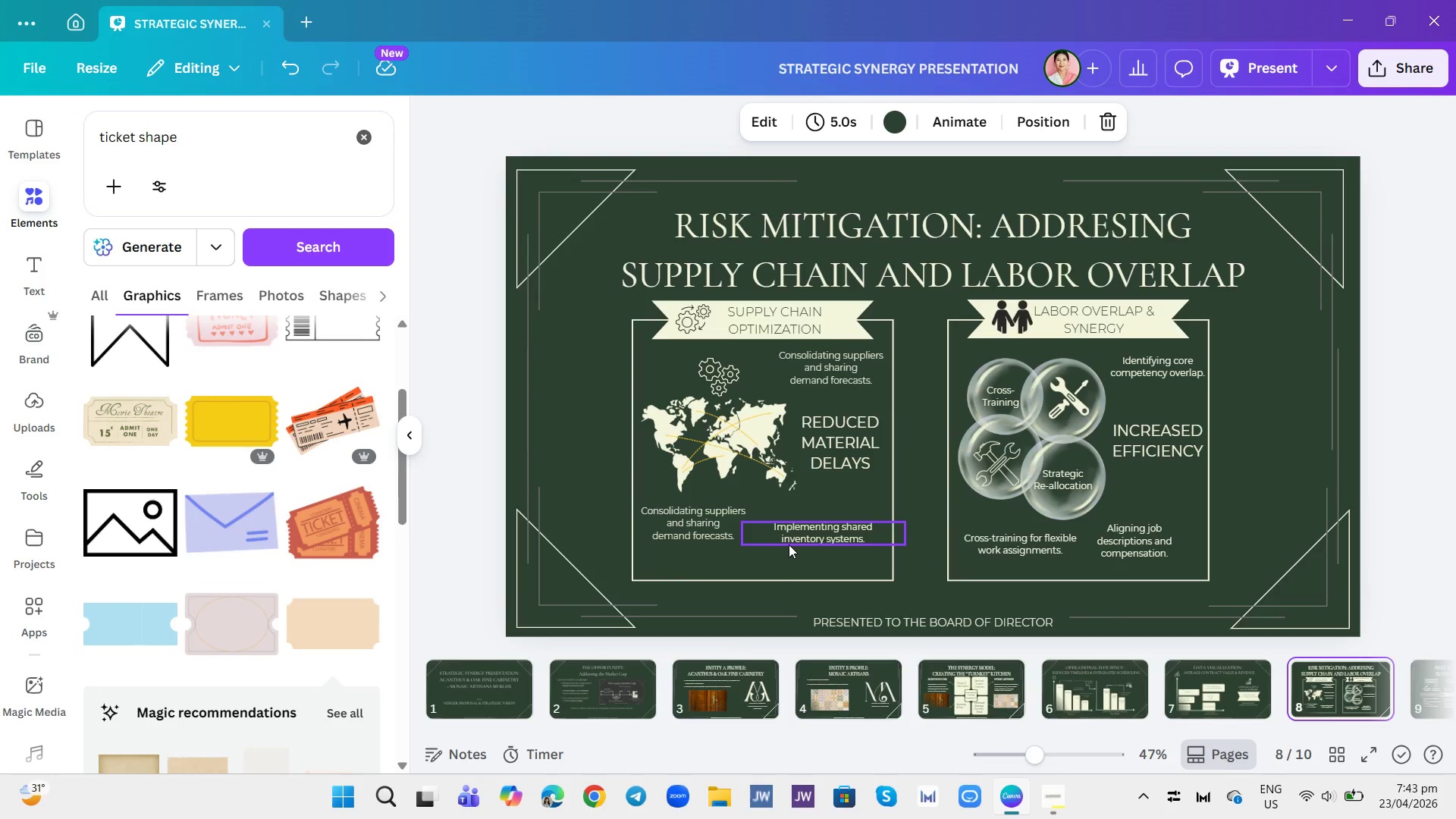 
wait(42.73)
 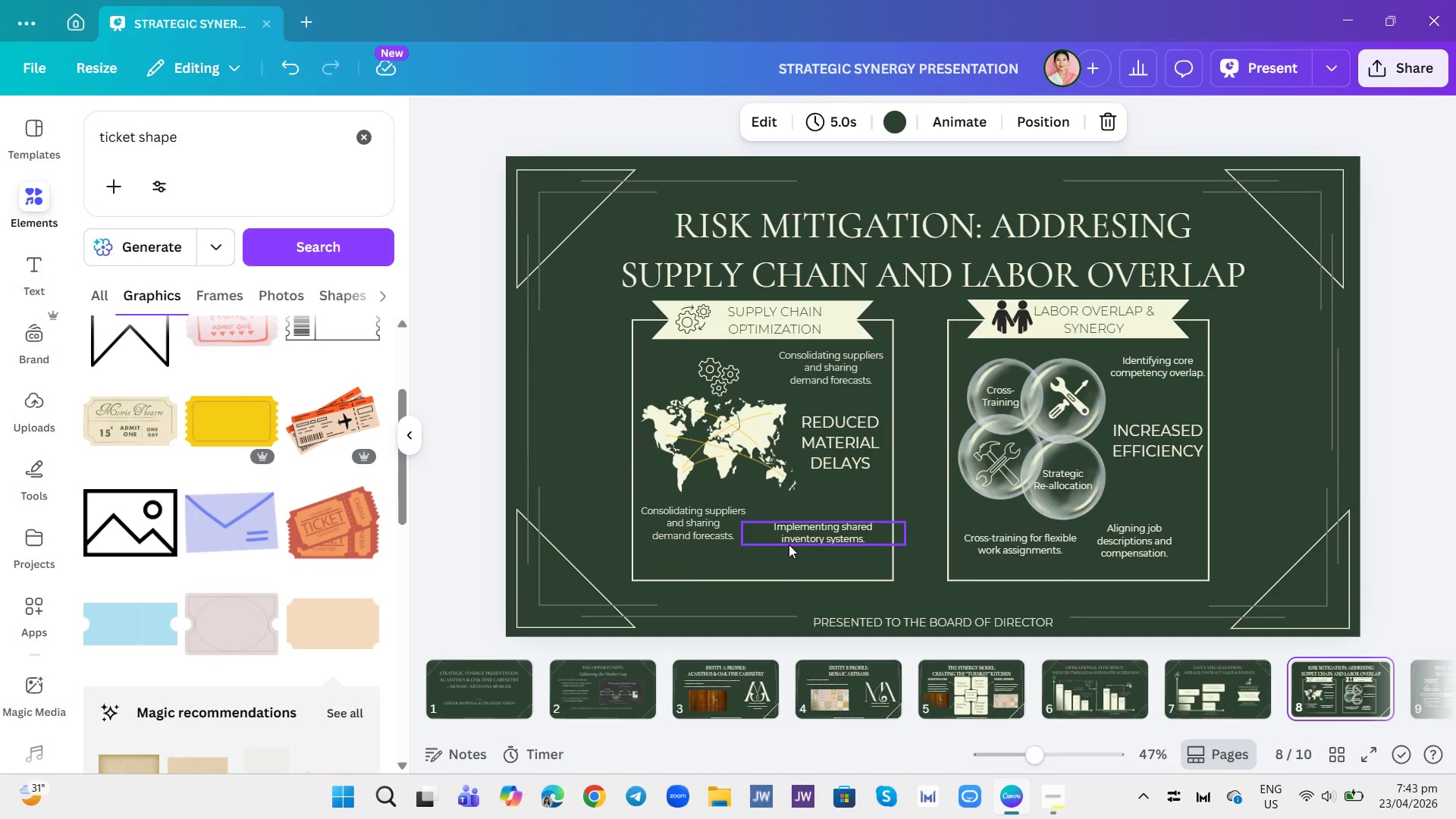 
key(ArrowRight)
 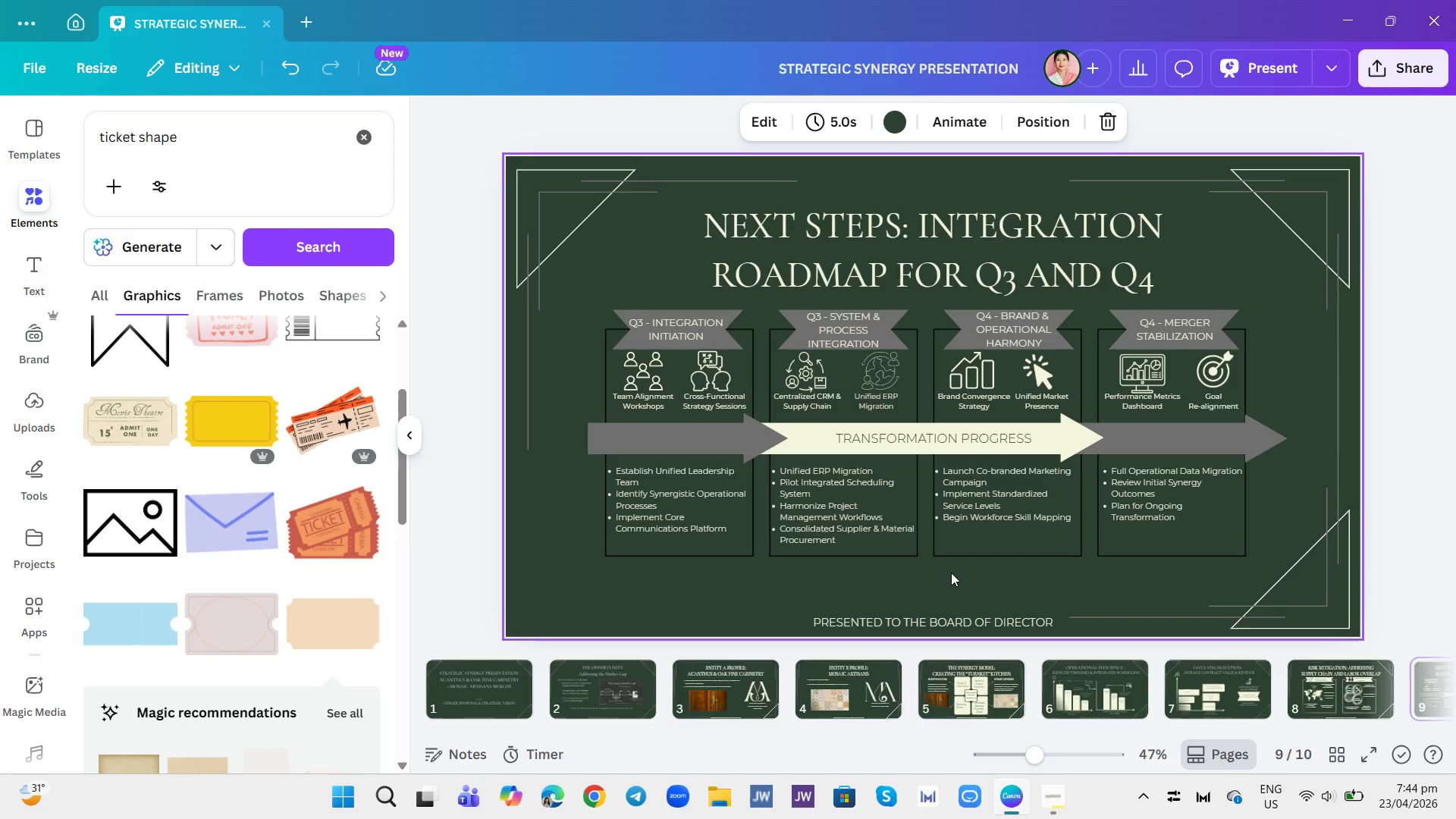 
wait(39.52)
 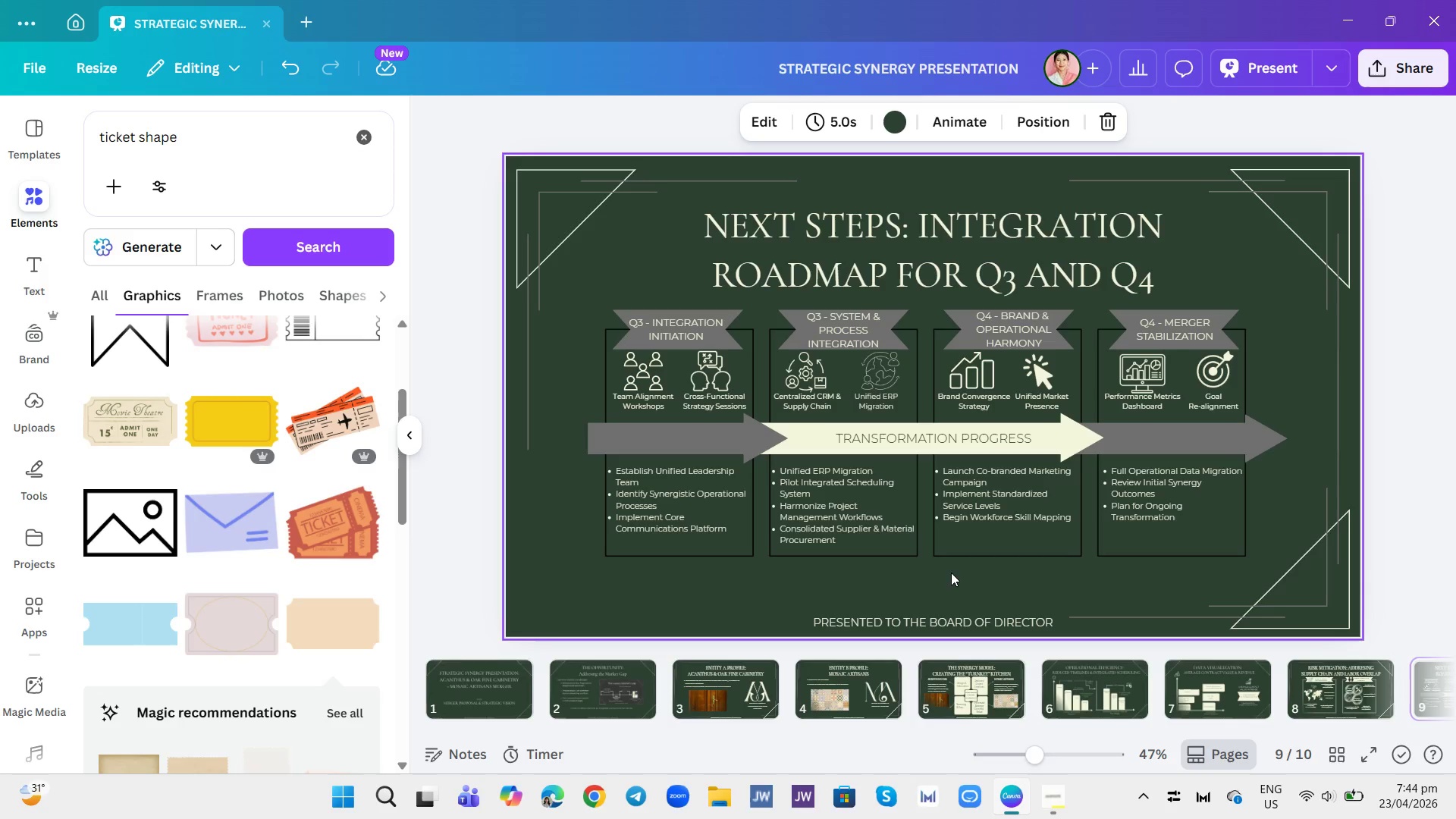 
key(ArrowRight)
 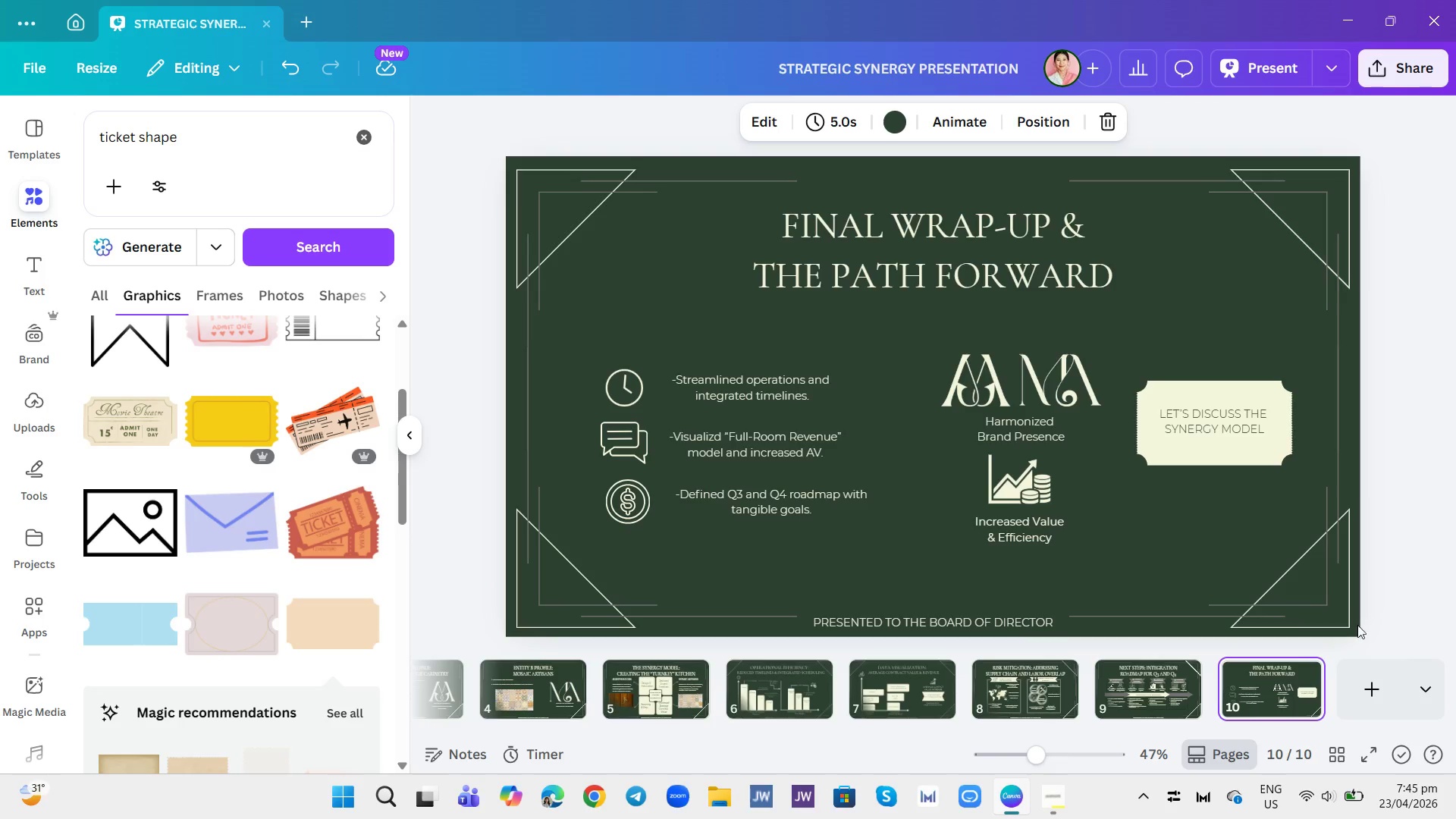 
wait(33.46)
 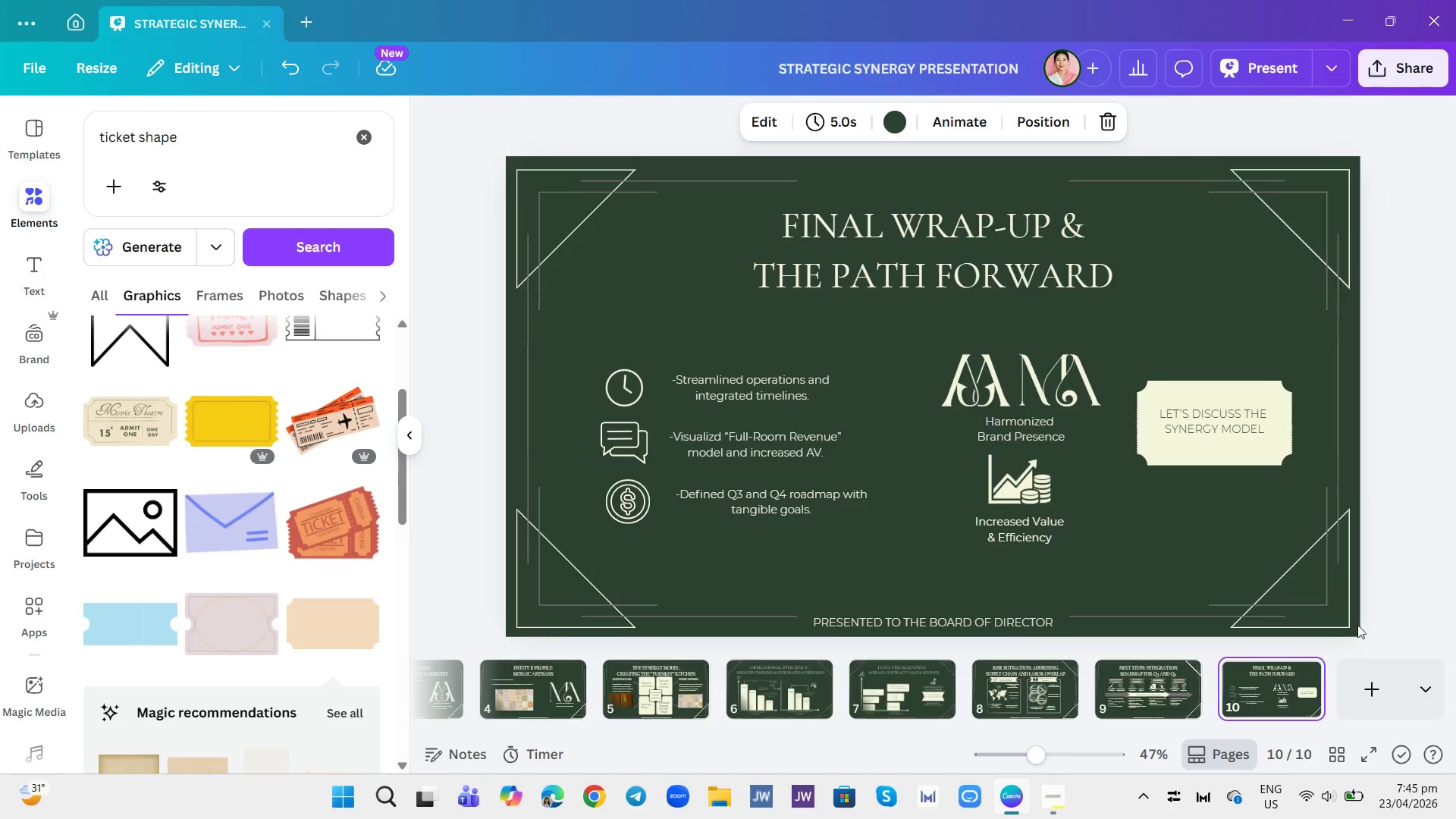 
mouse_move([1216, 674])
 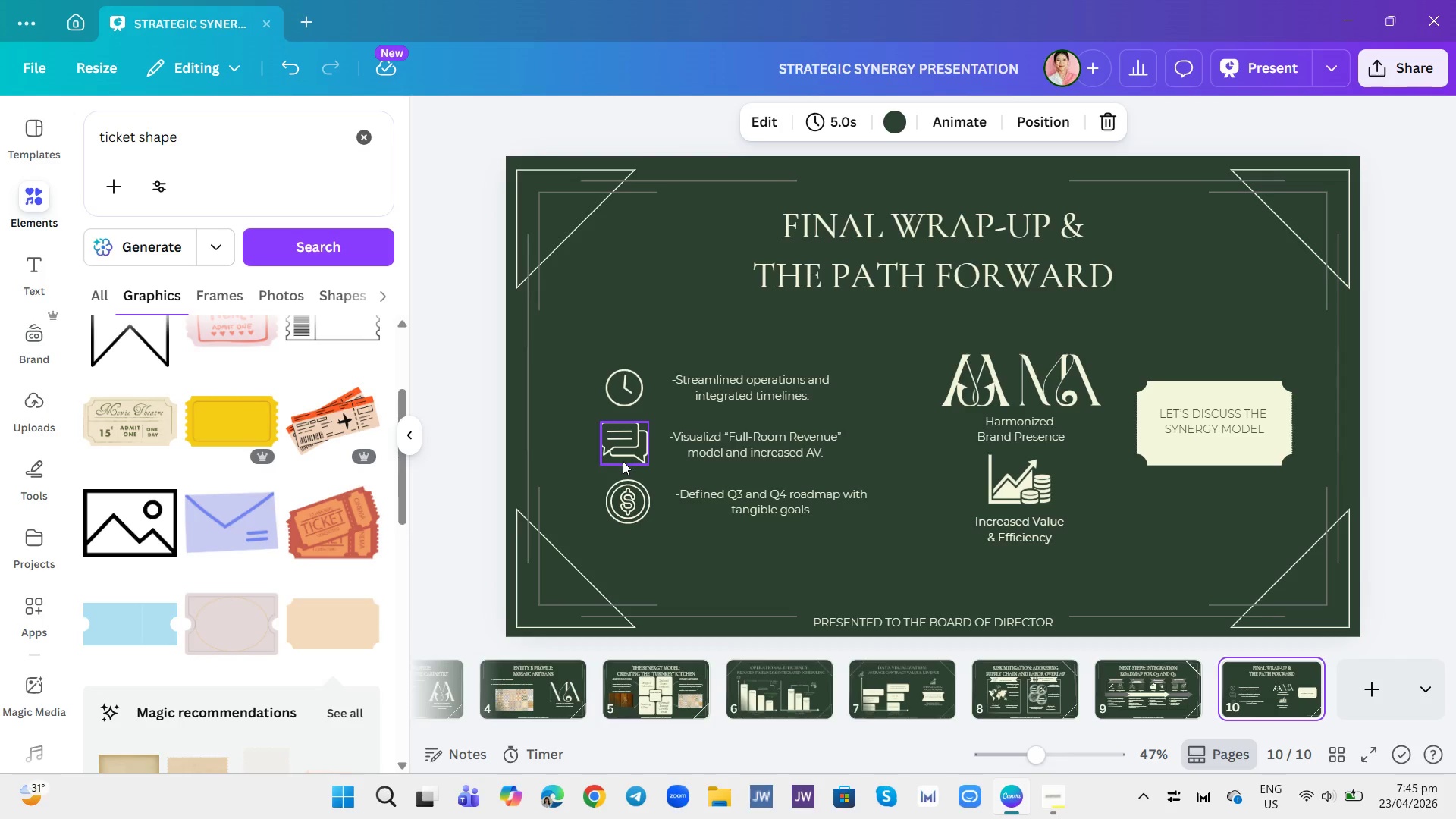 
mouse_move([595, 444])
 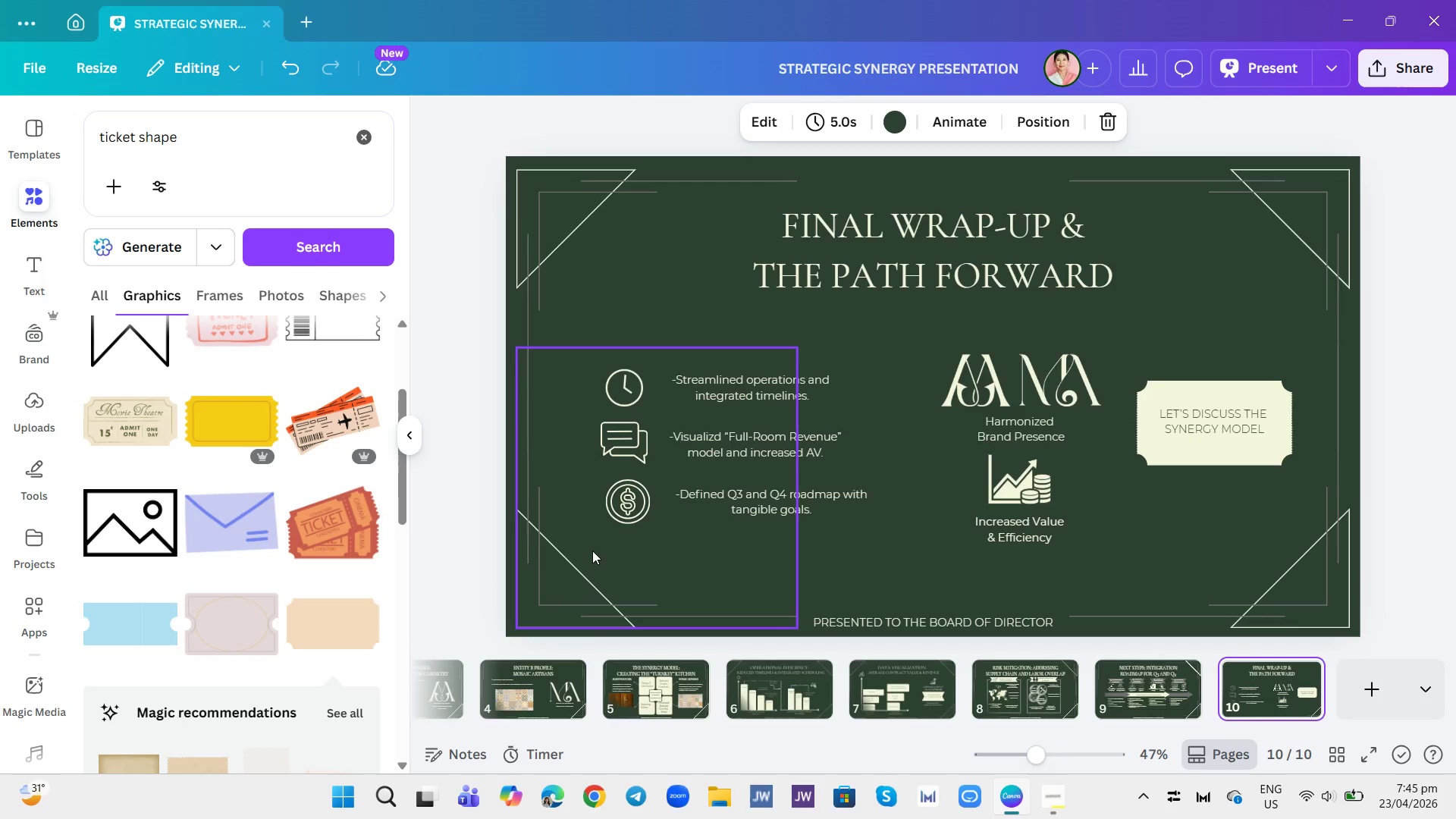 
wait(14.17)
 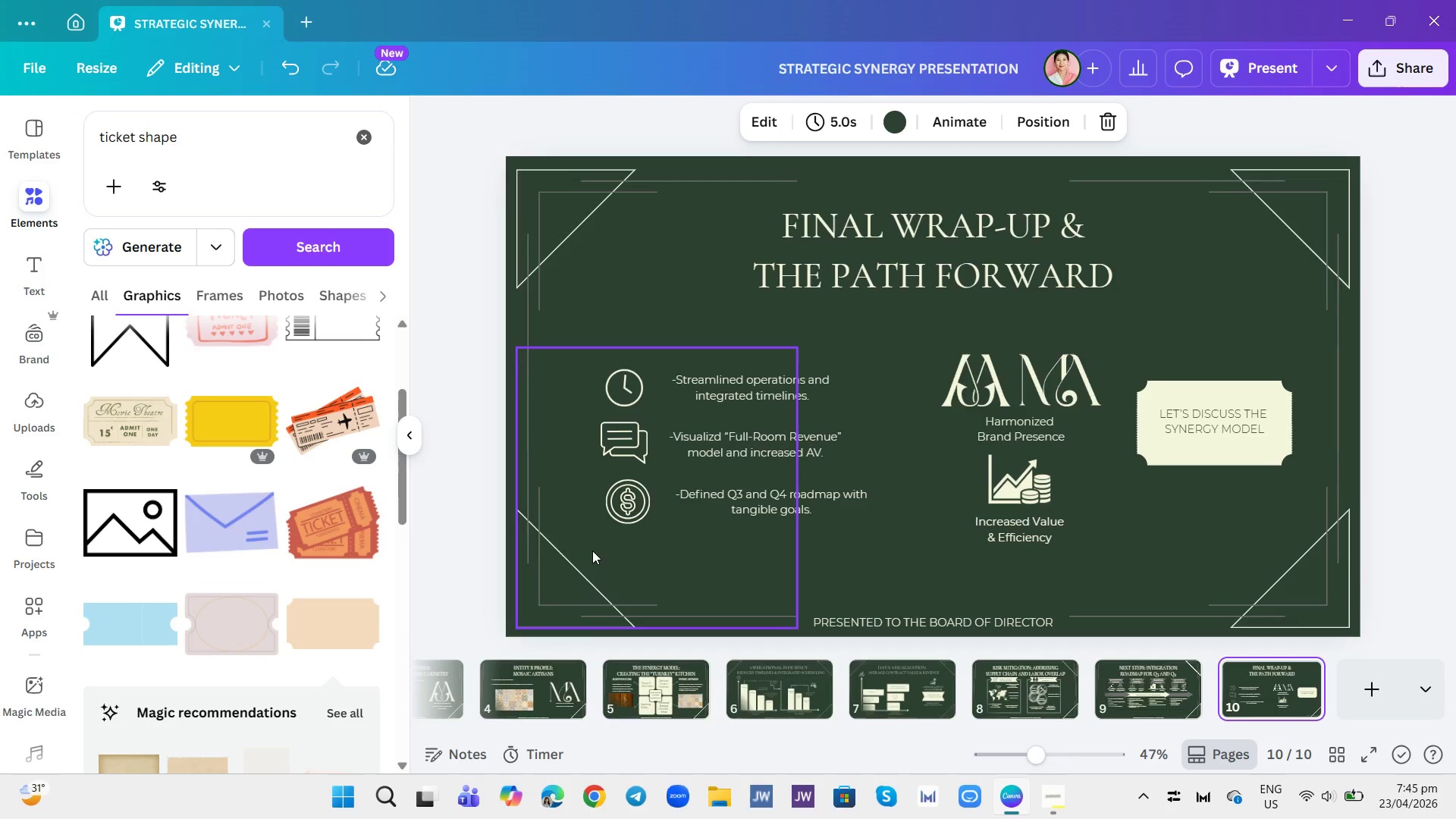 
mouse_move([639, 665])
 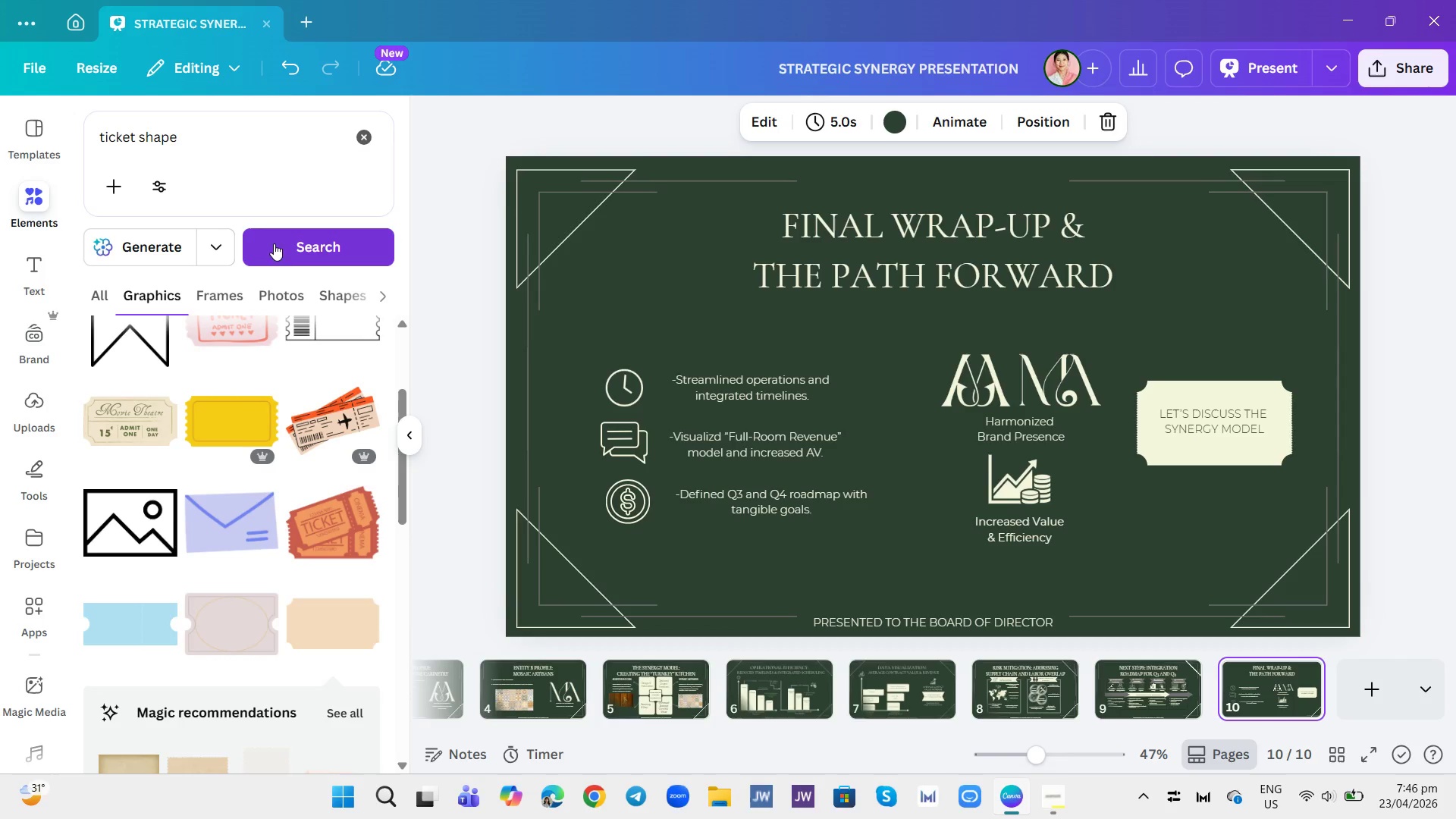 
wait(48.85)
 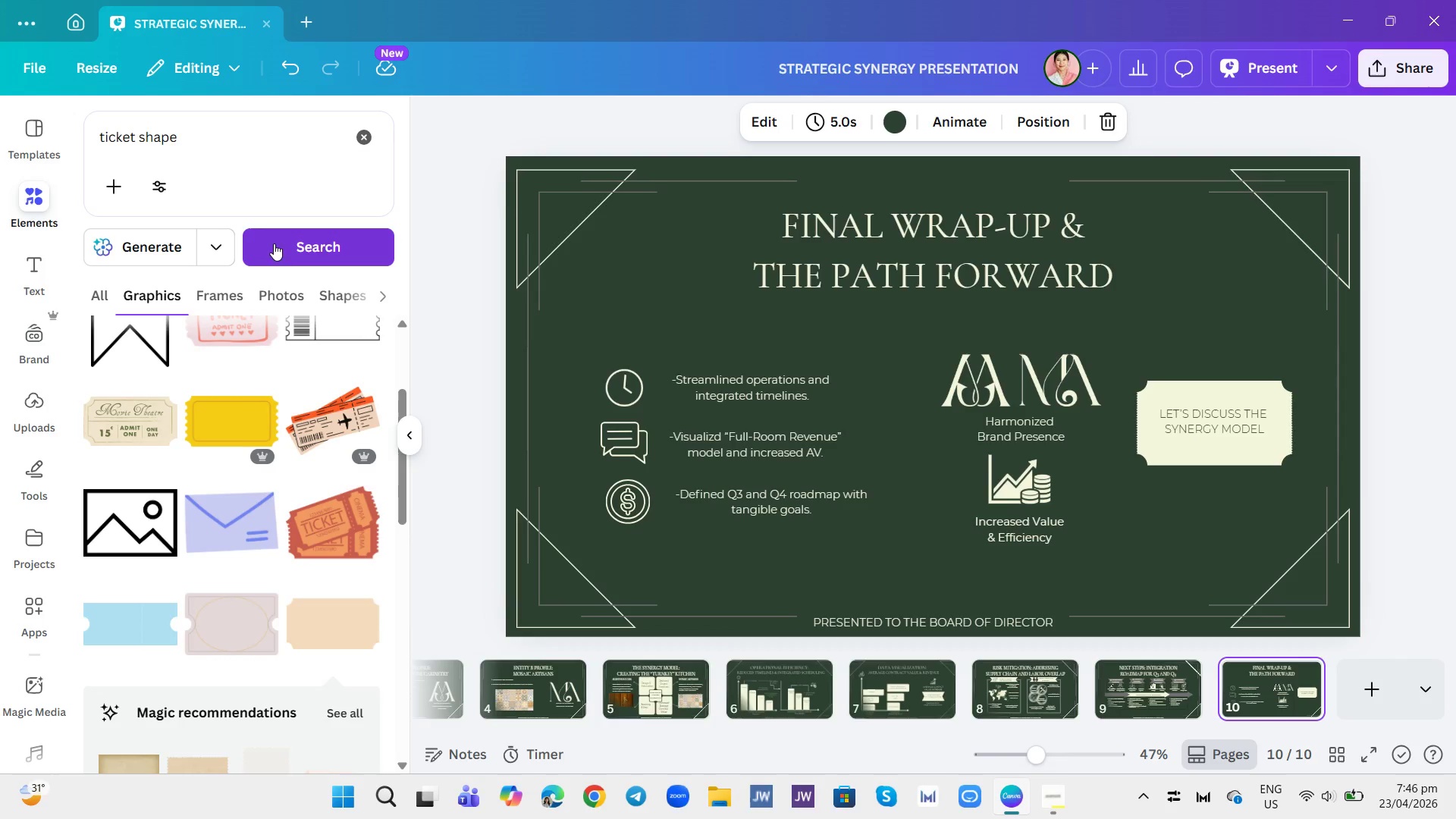 
left_click([692, 683])
 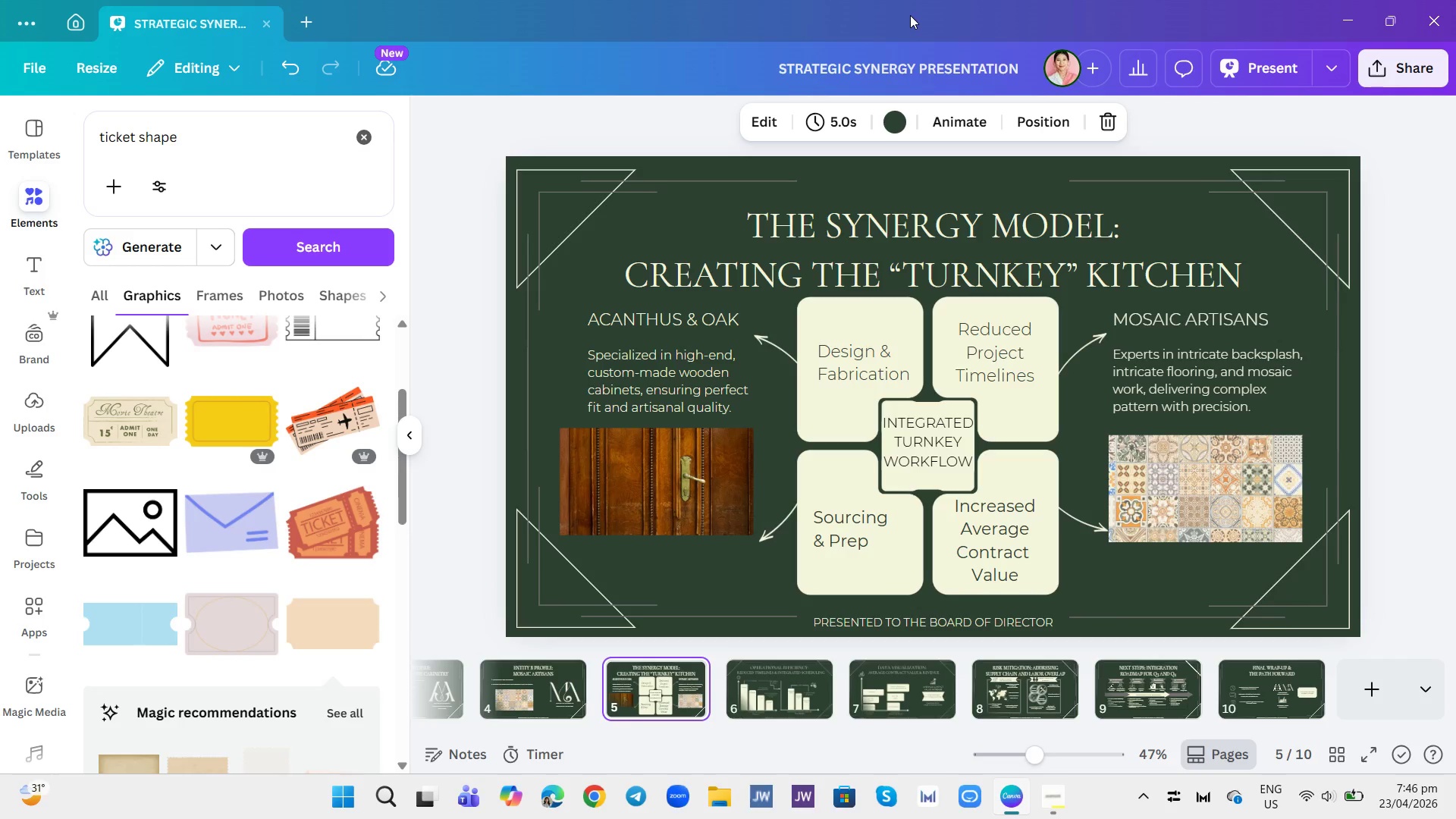 
wait(29.81)
 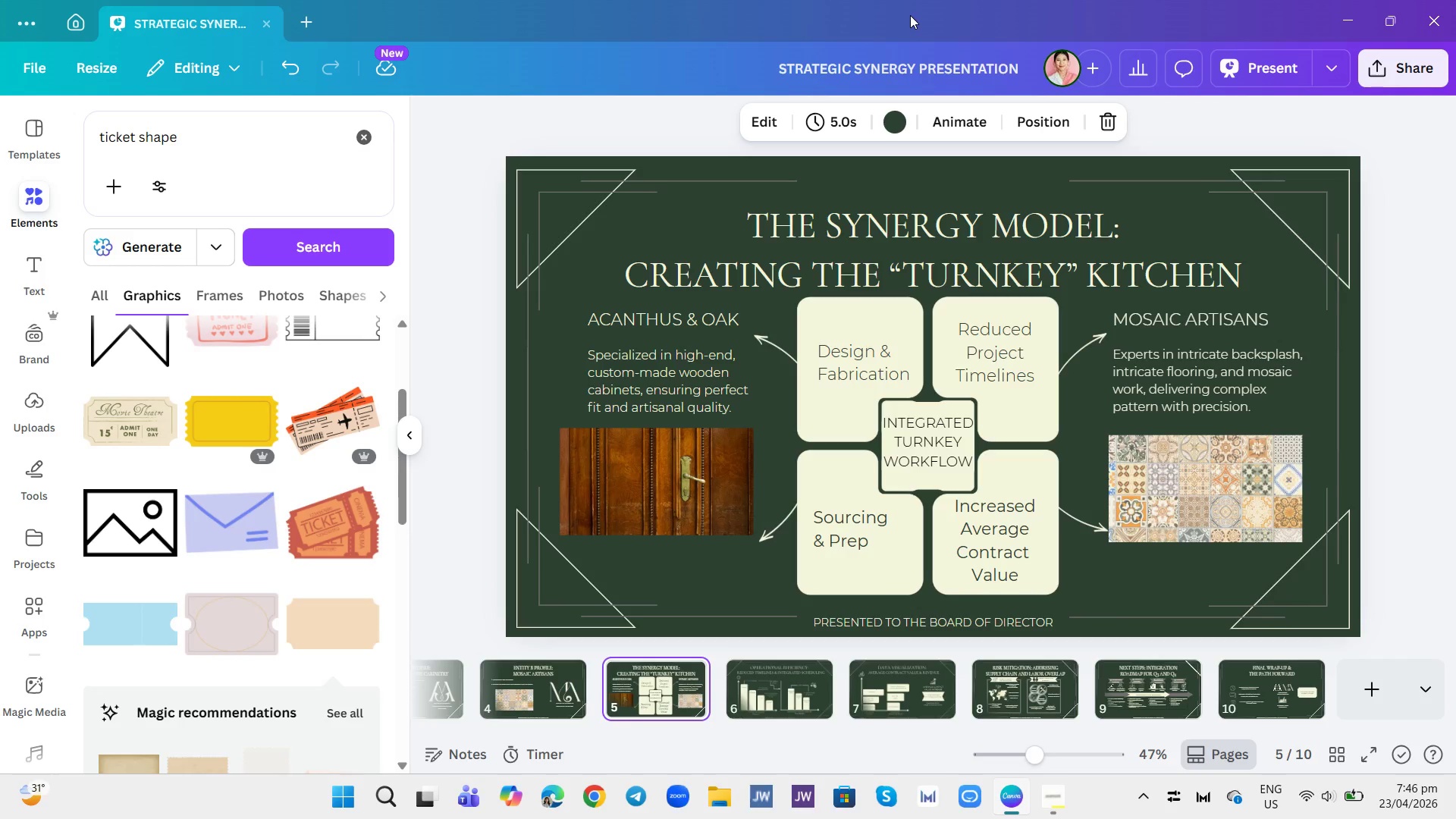 
mouse_move([149, 615])
 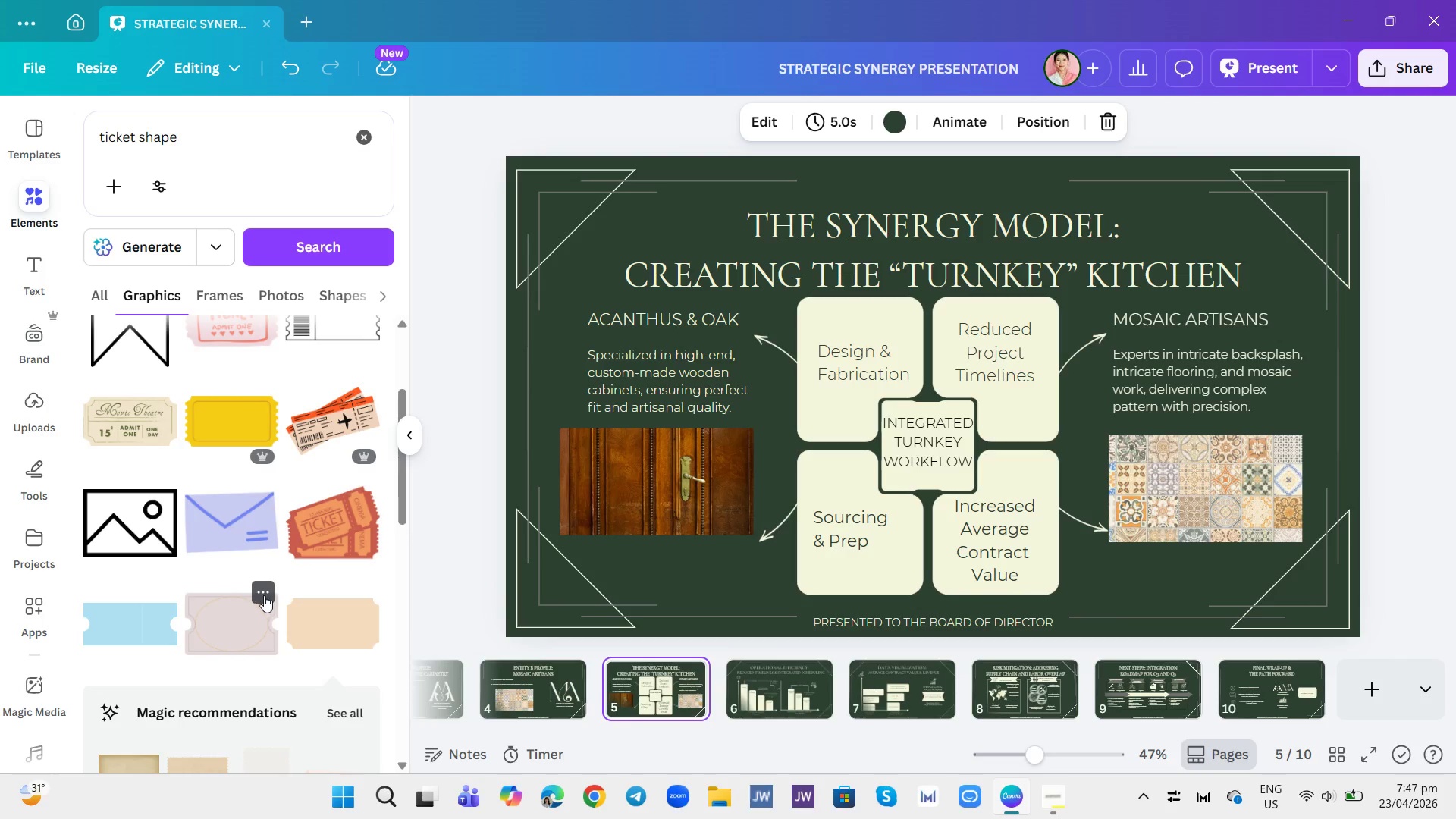 
wait(14.48)
 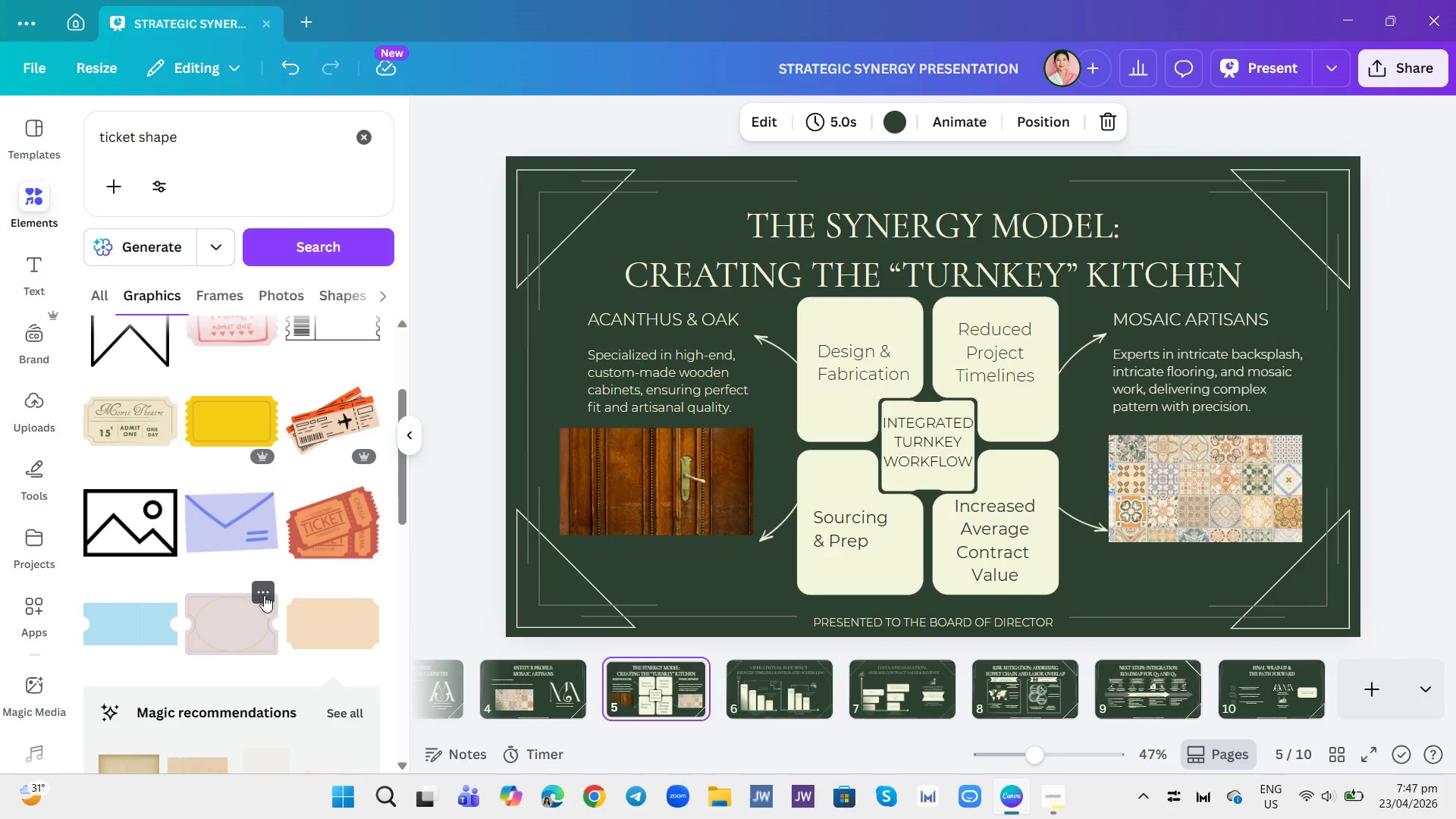 
left_click_drag(start_coordinate=[662, 406], to_coordinate=[635, 556])
 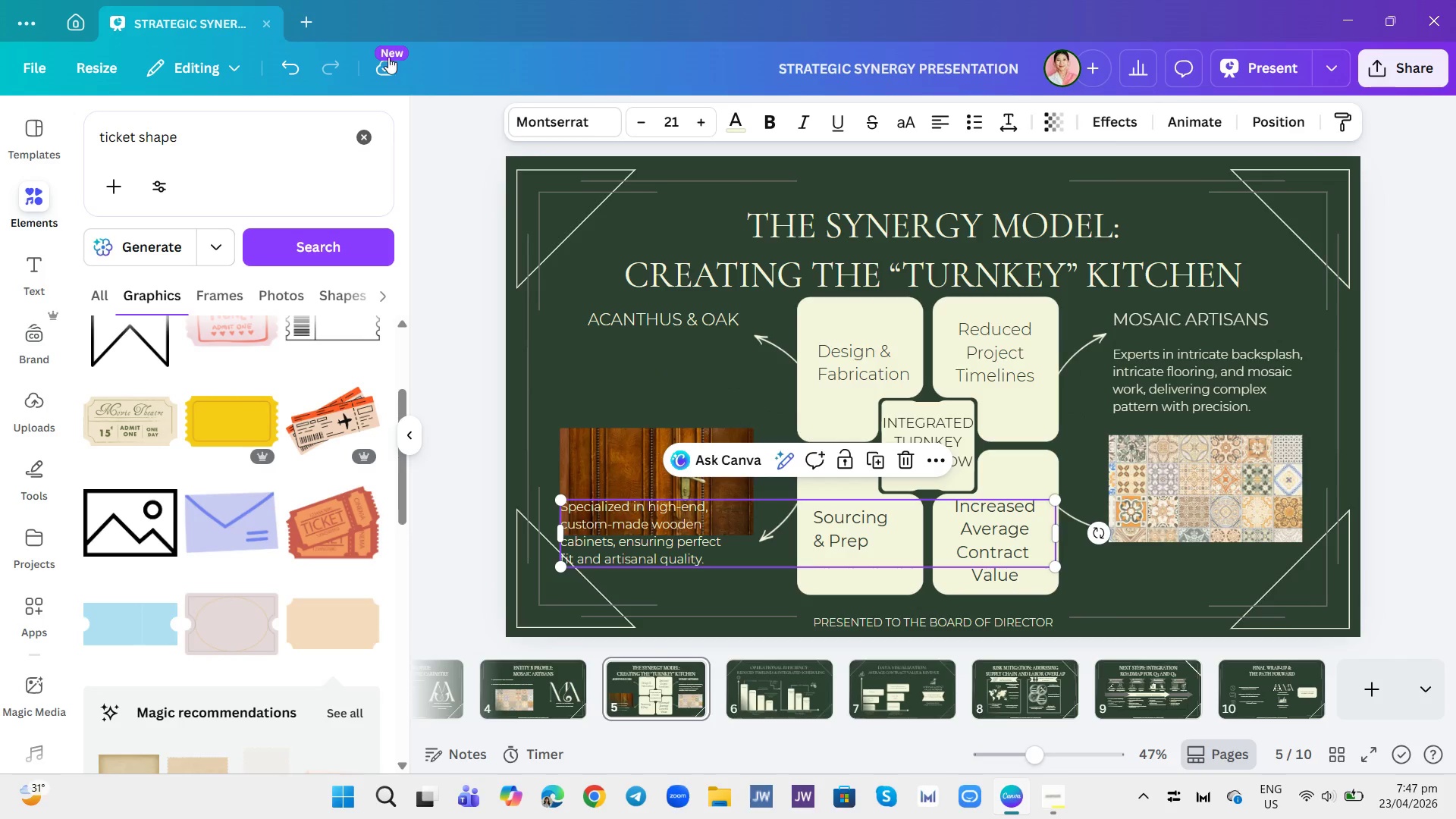 
left_click([300, 83])
 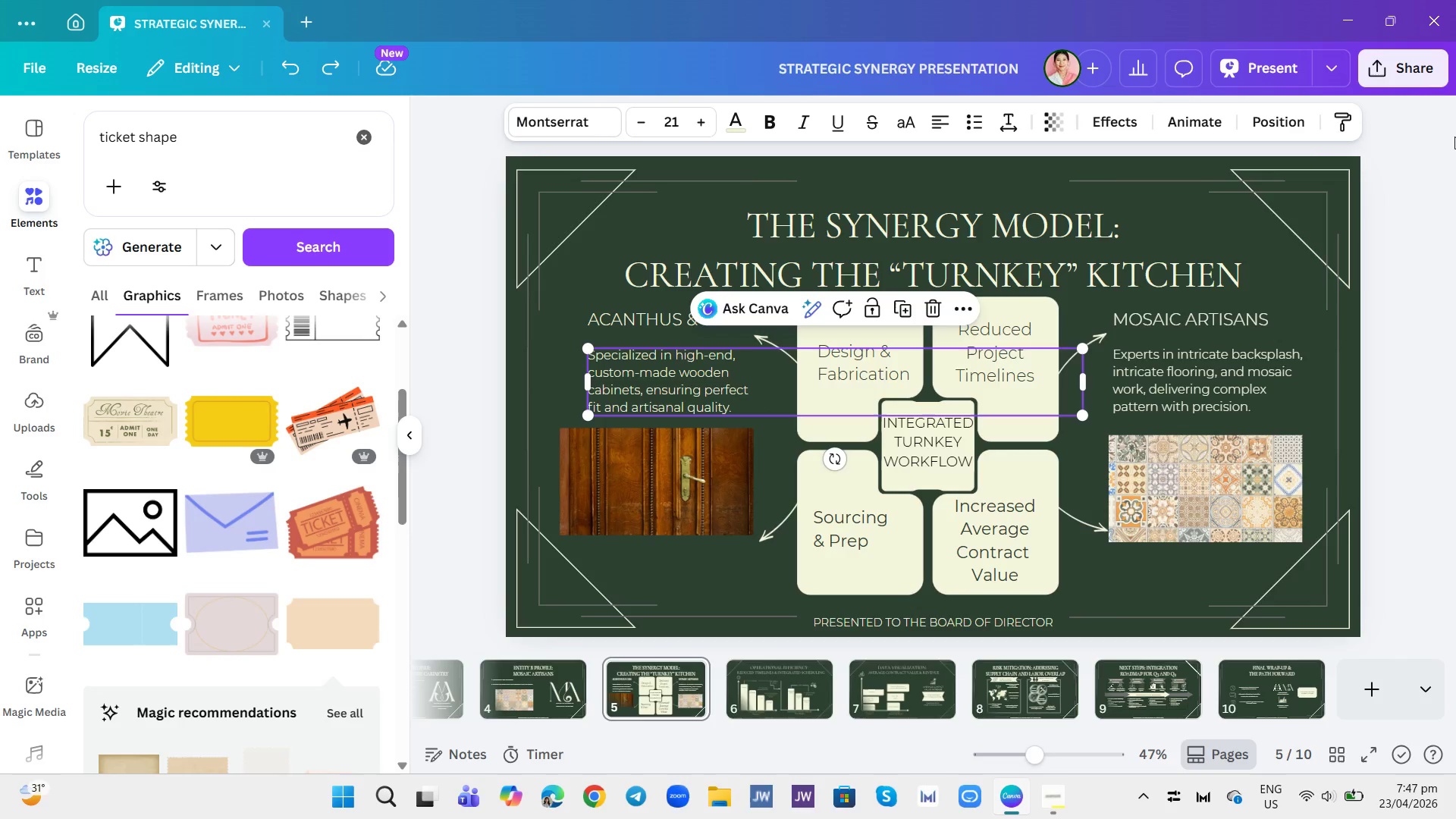 
left_click([1413, 155])
 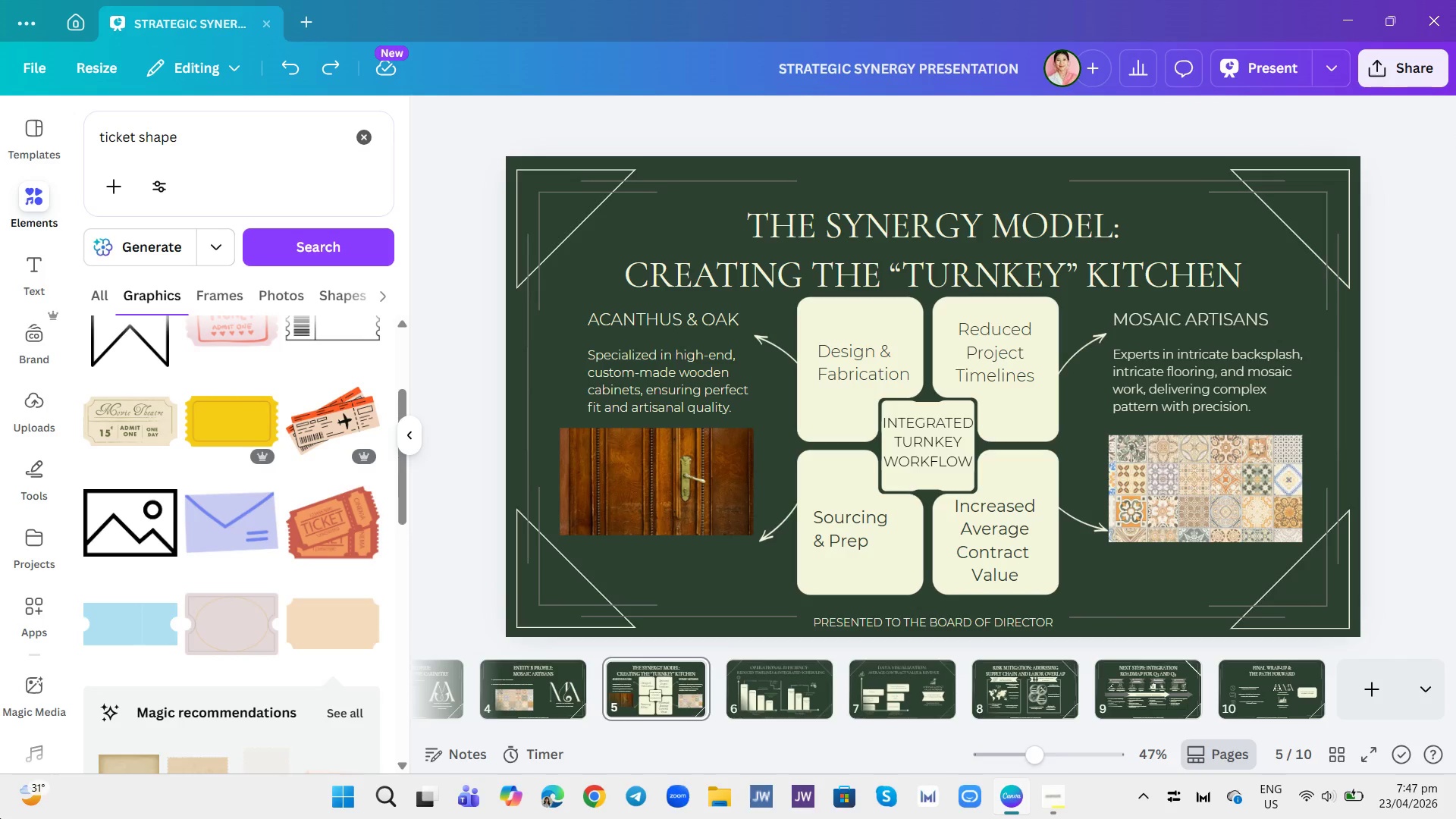 
wait(27.63)
 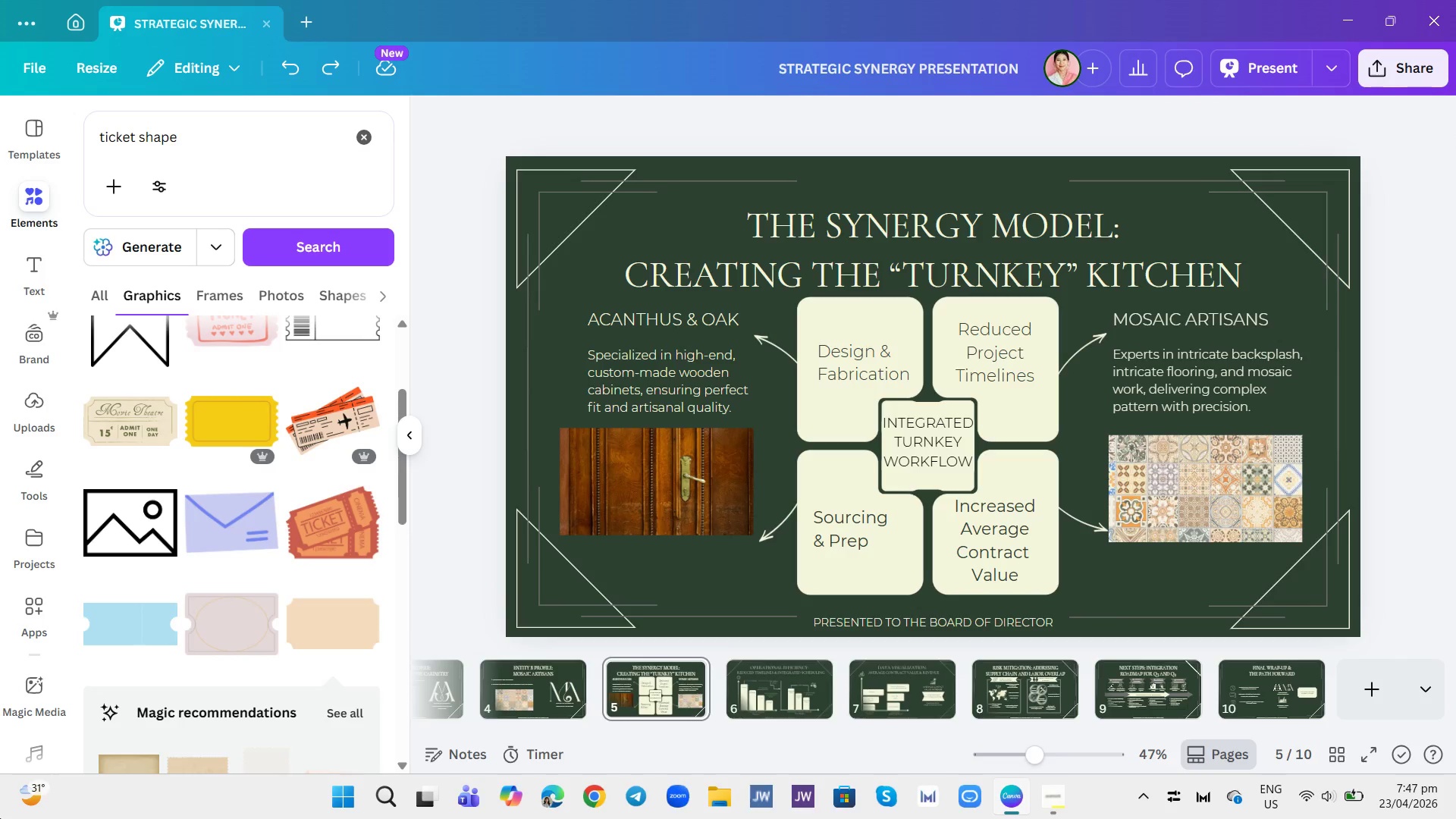 
mouse_move([339, 817])
 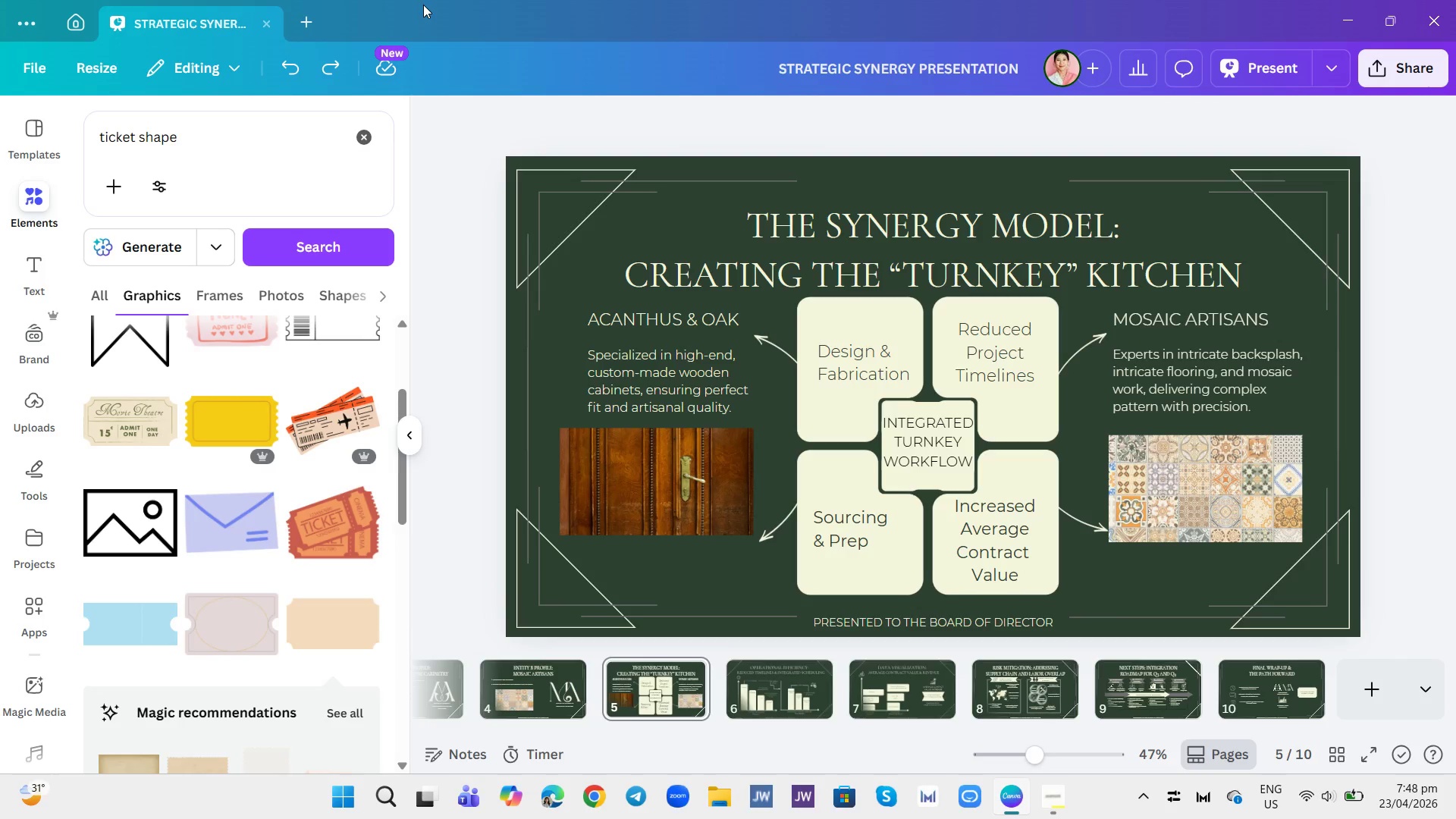 
wait(20.23)
 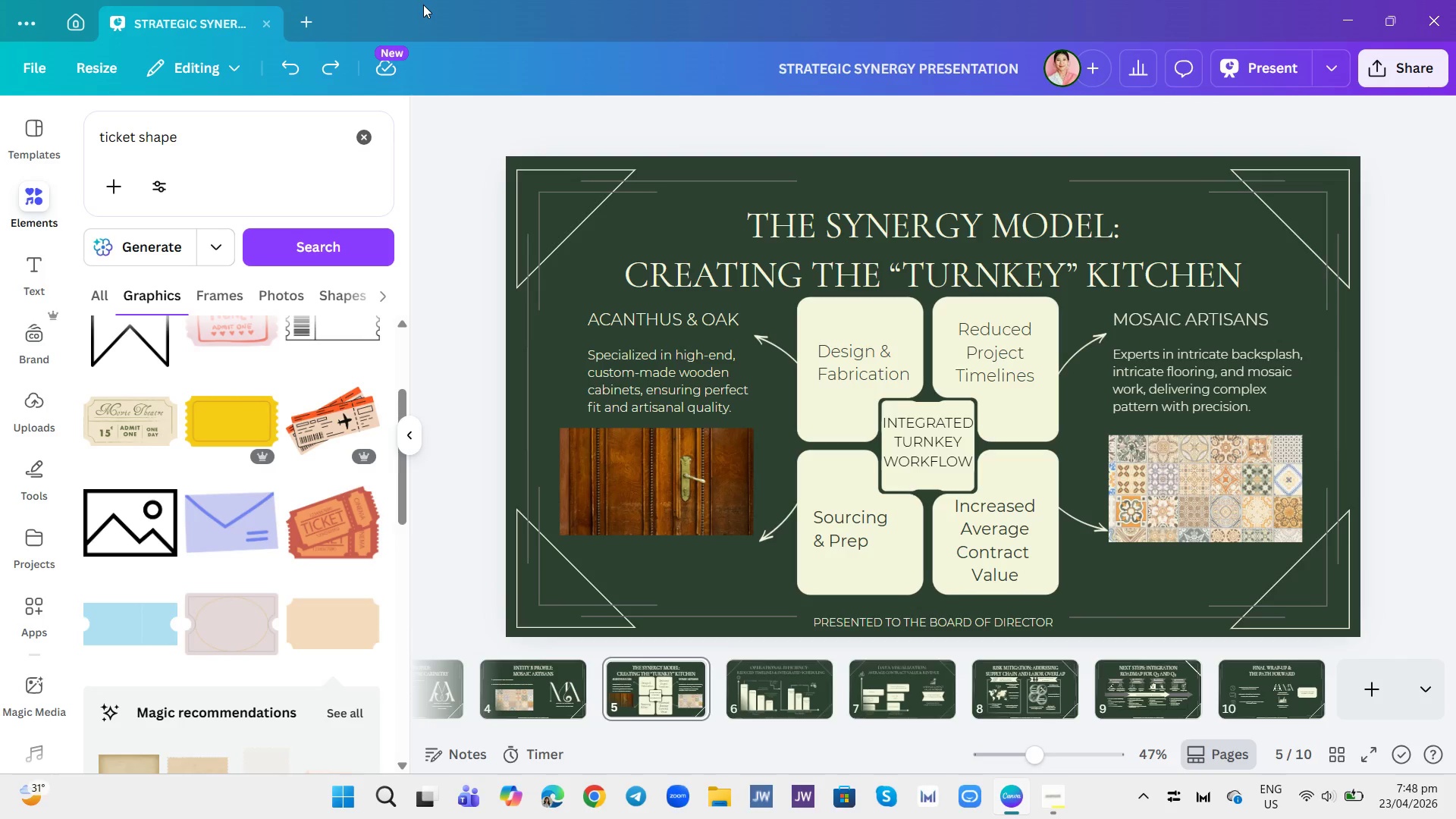 
mouse_move([449, 559])
 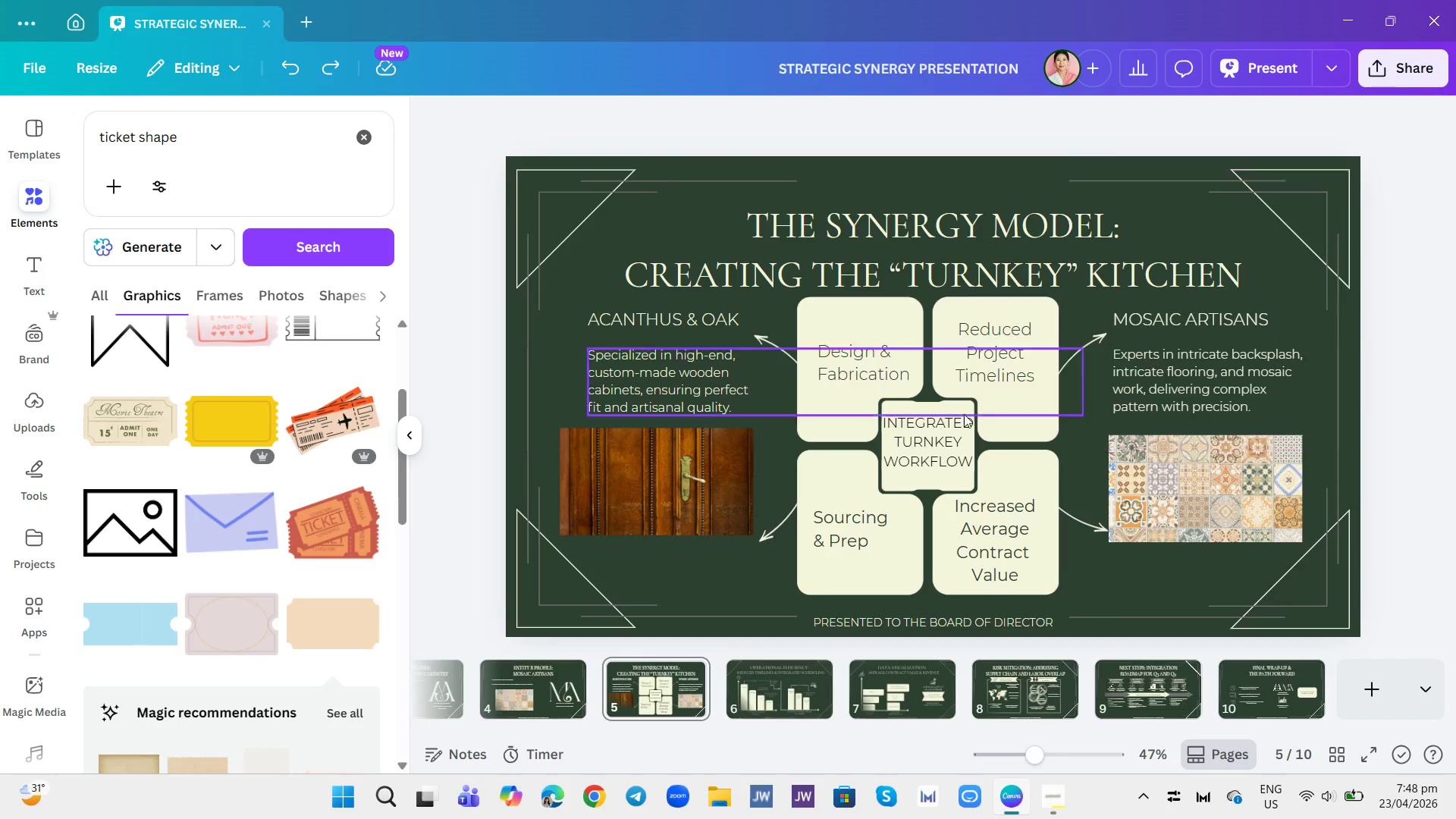 